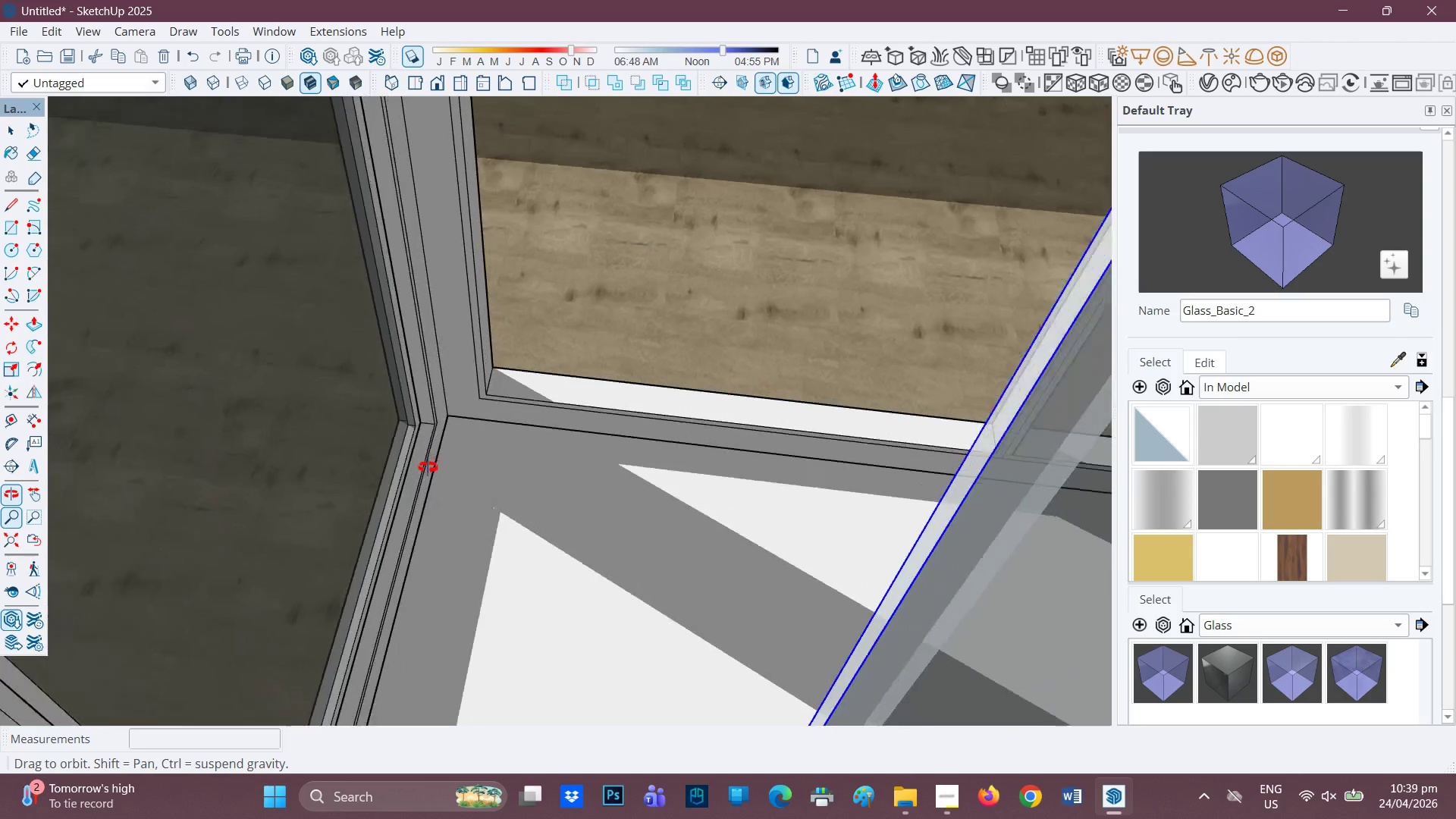 
scroll: coordinate [525, 364], scroll_direction: up, amount: 10.0
 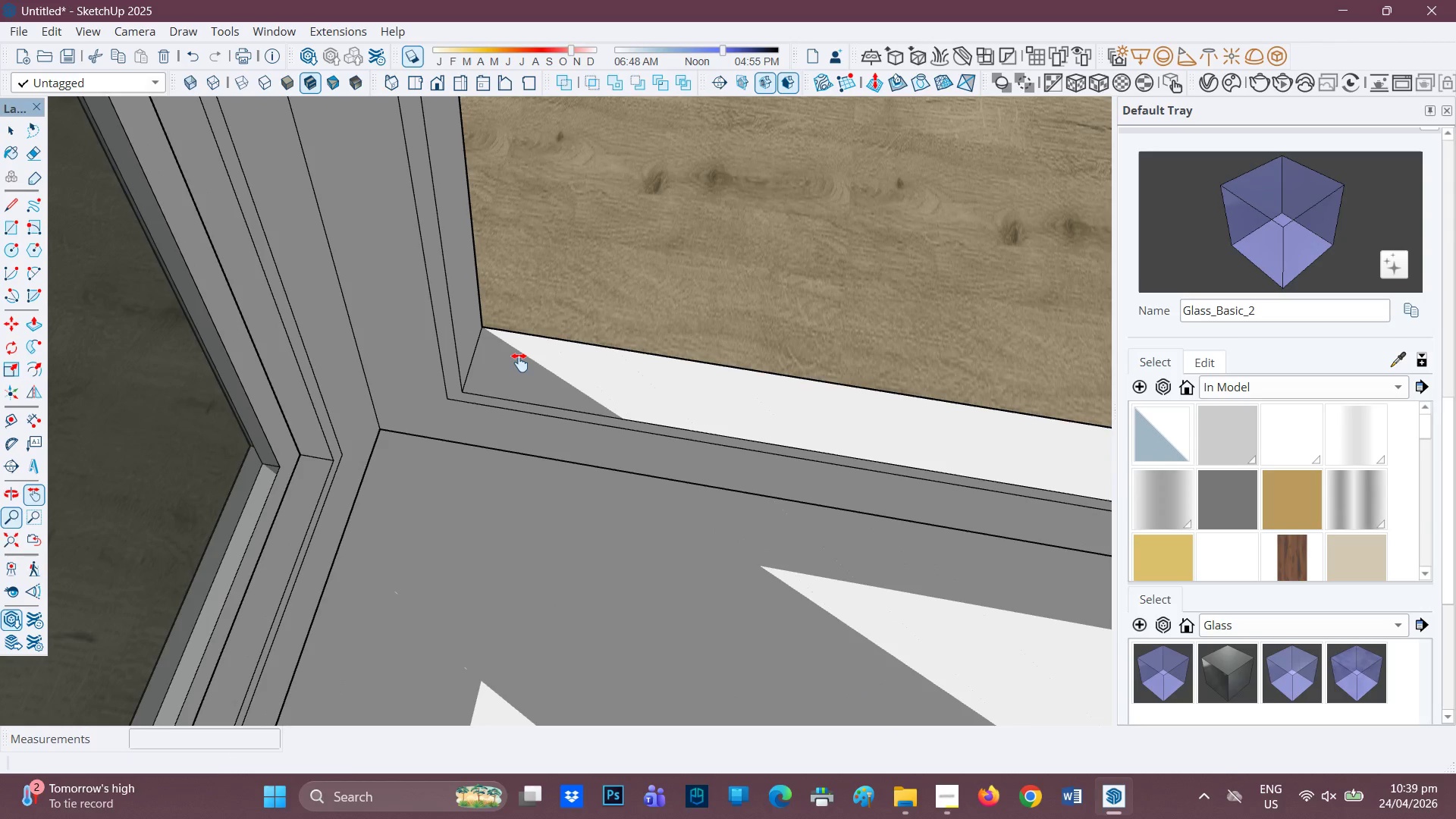 
key(M)
 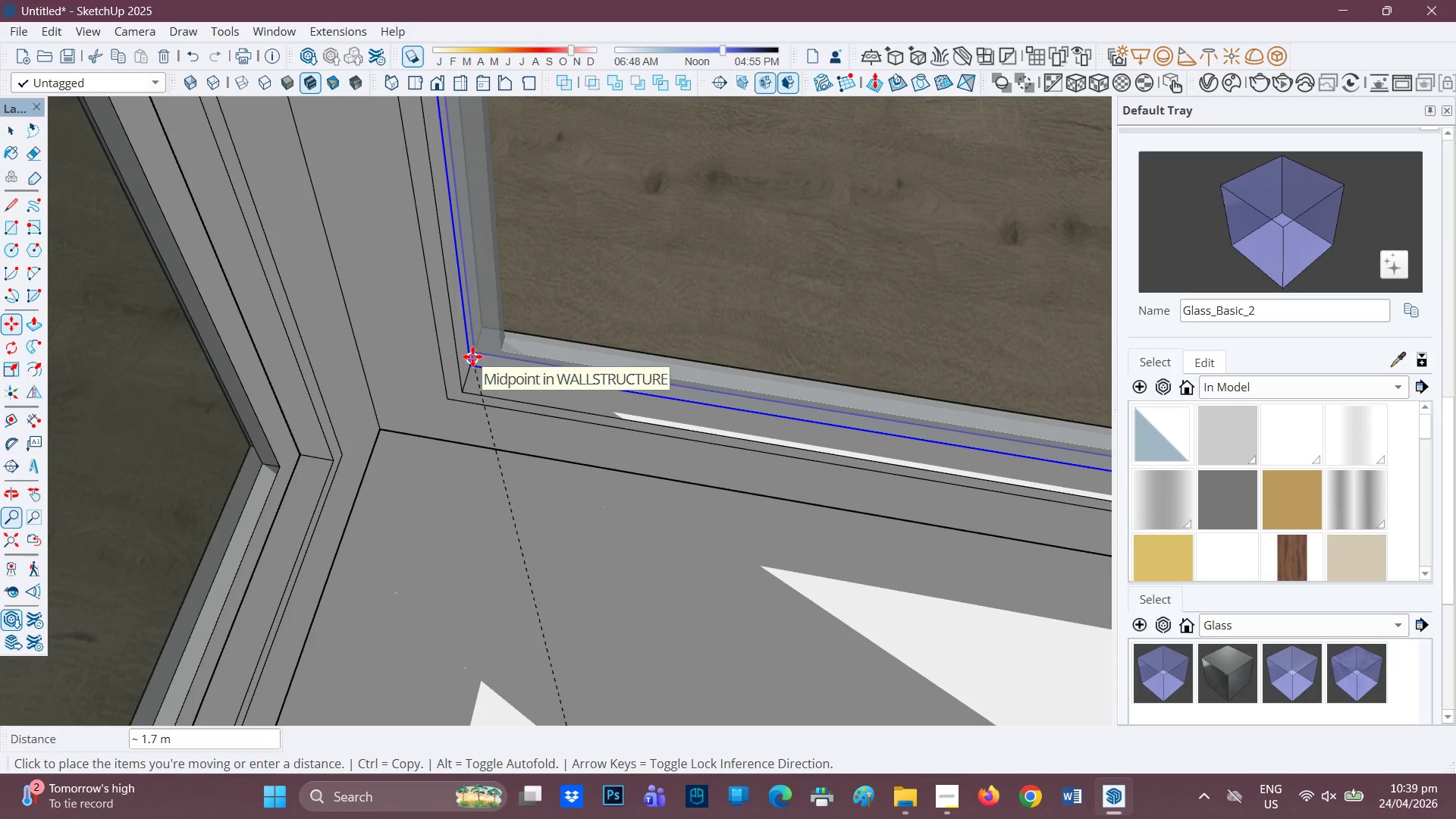 
left_click([472, 356])
 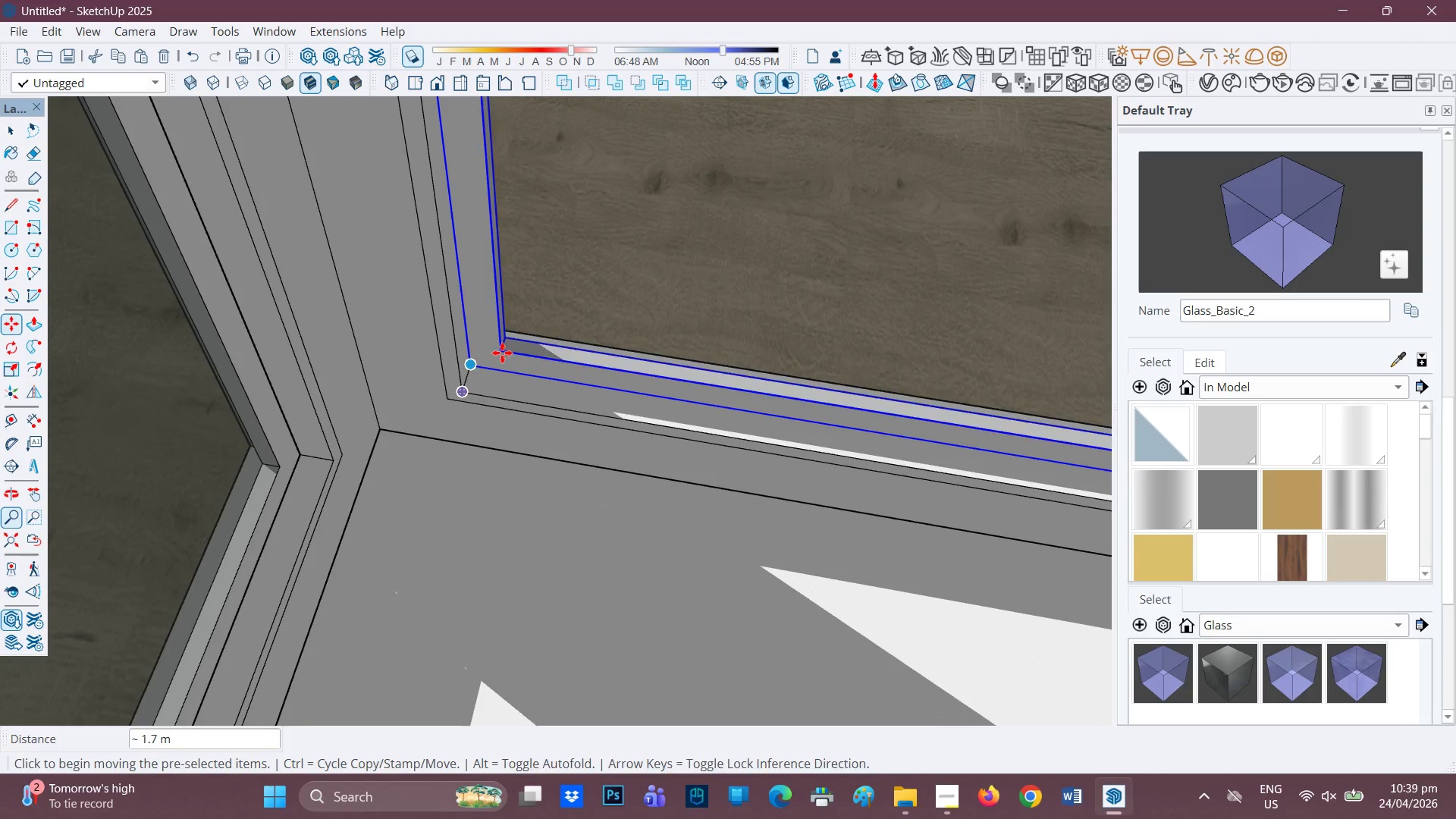 
key(H)
 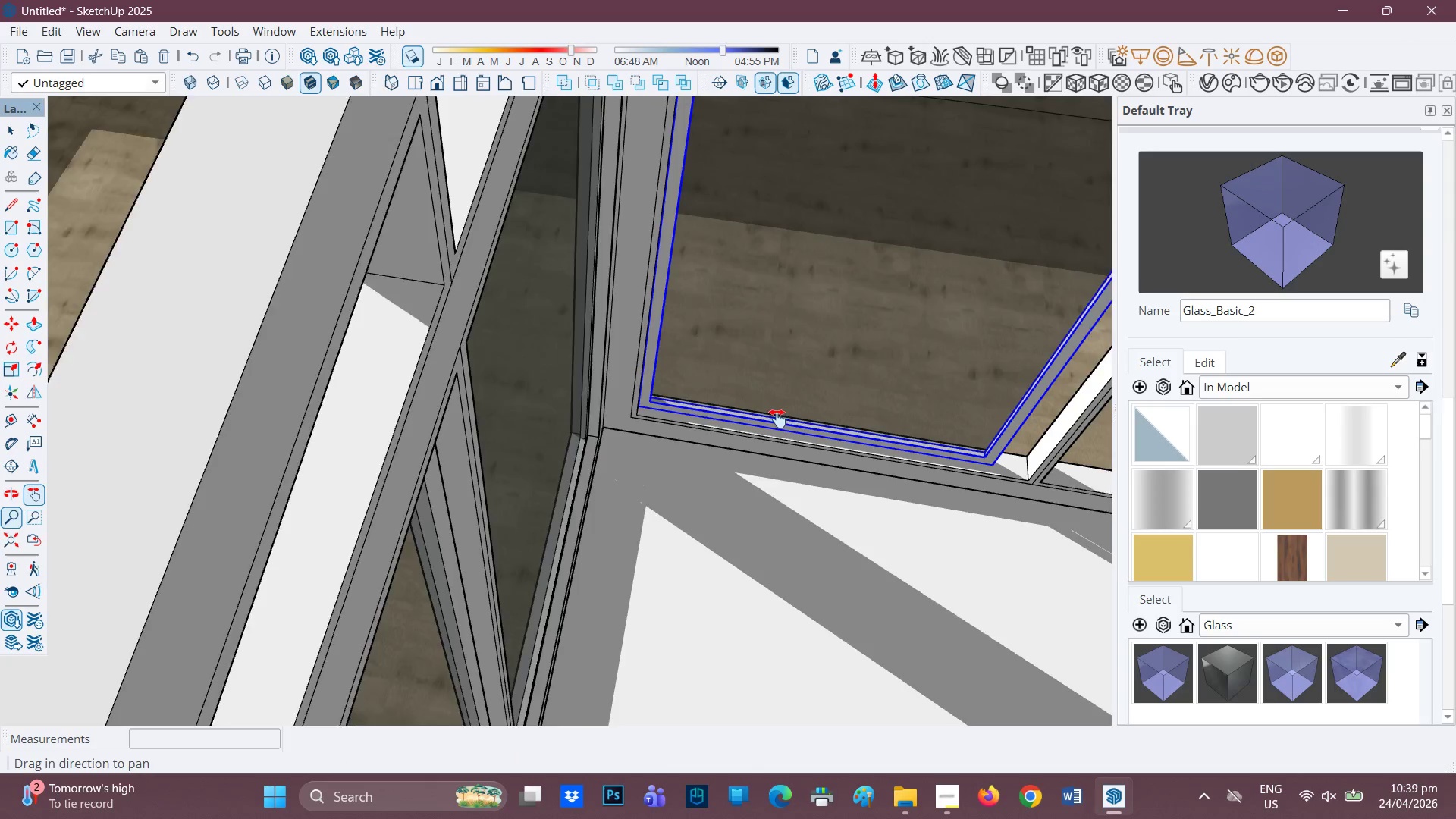 
left_click_drag(start_coordinate=[799, 410], to_coordinate=[505, 538])
 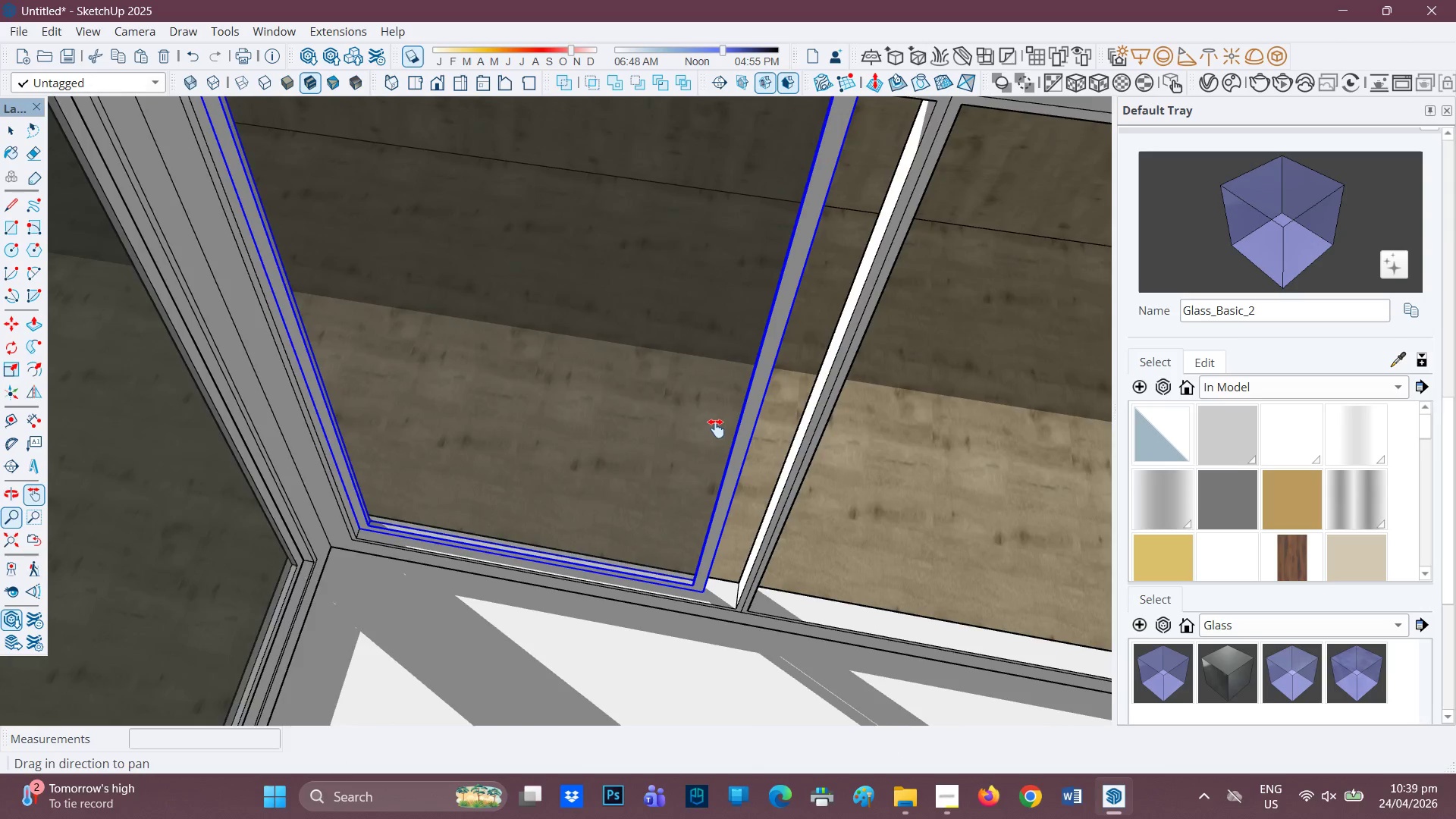 
scroll: coordinate [767, 444], scroll_direction: down, amount: 17.0
 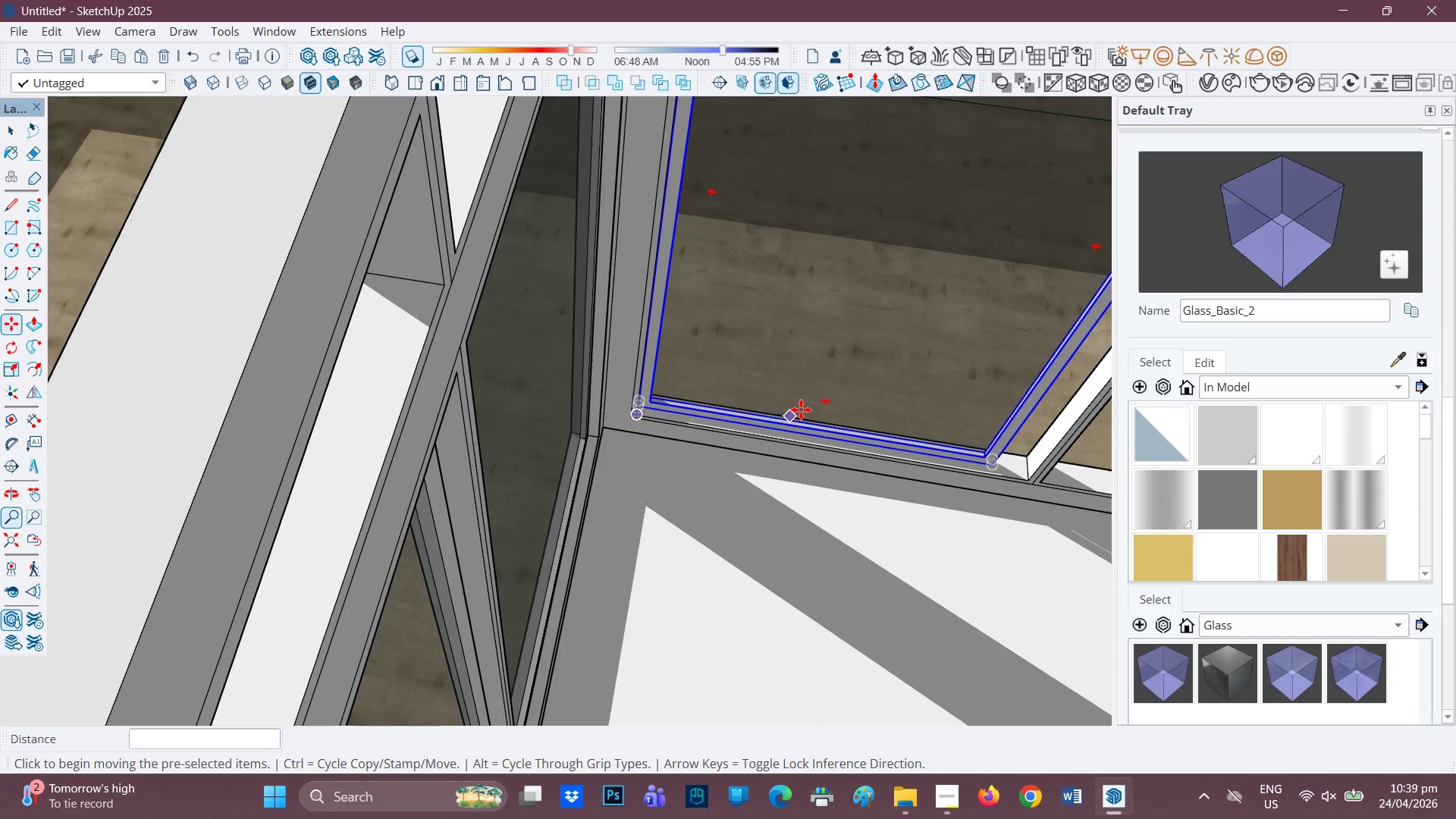 
left_click_drag(start_coordinate=[719, 419], to_coordinate=[656, 577])
 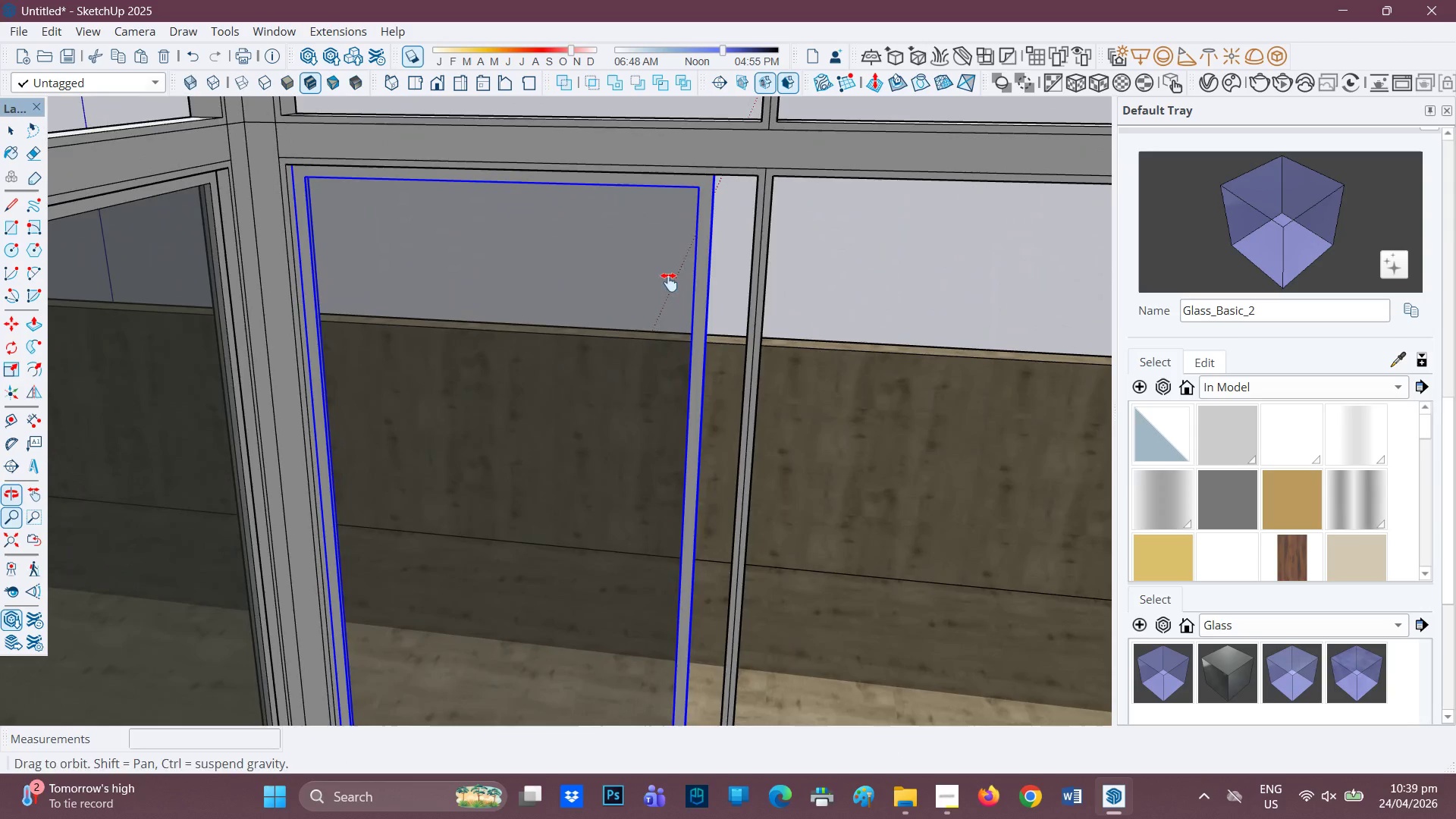 
scroll: coordinate [643, 308], scroll_direction: down, amount: 6.0
 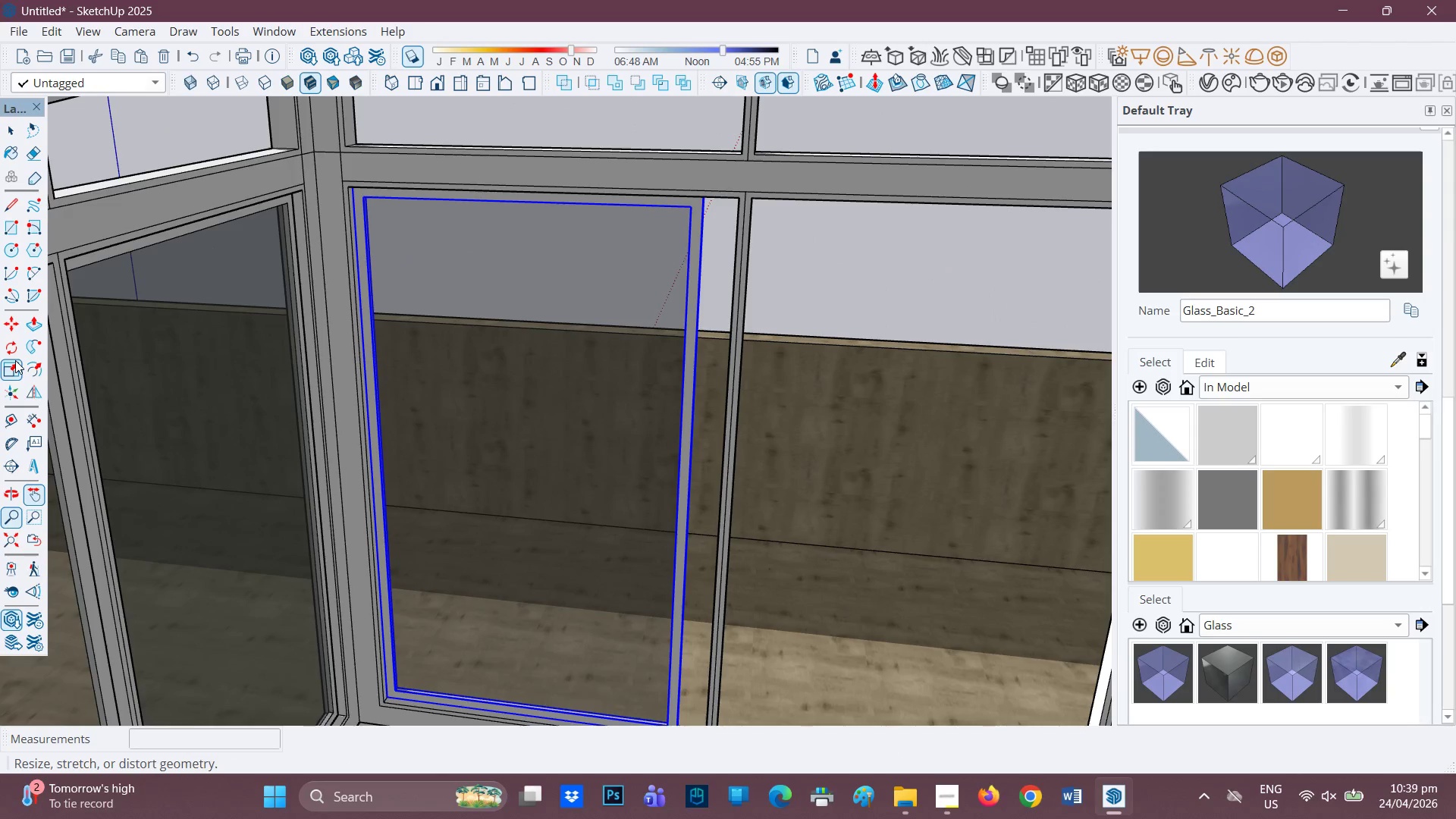 
scroll: coordinate [706, 545], scroll_direction: up, amount: 4.0
 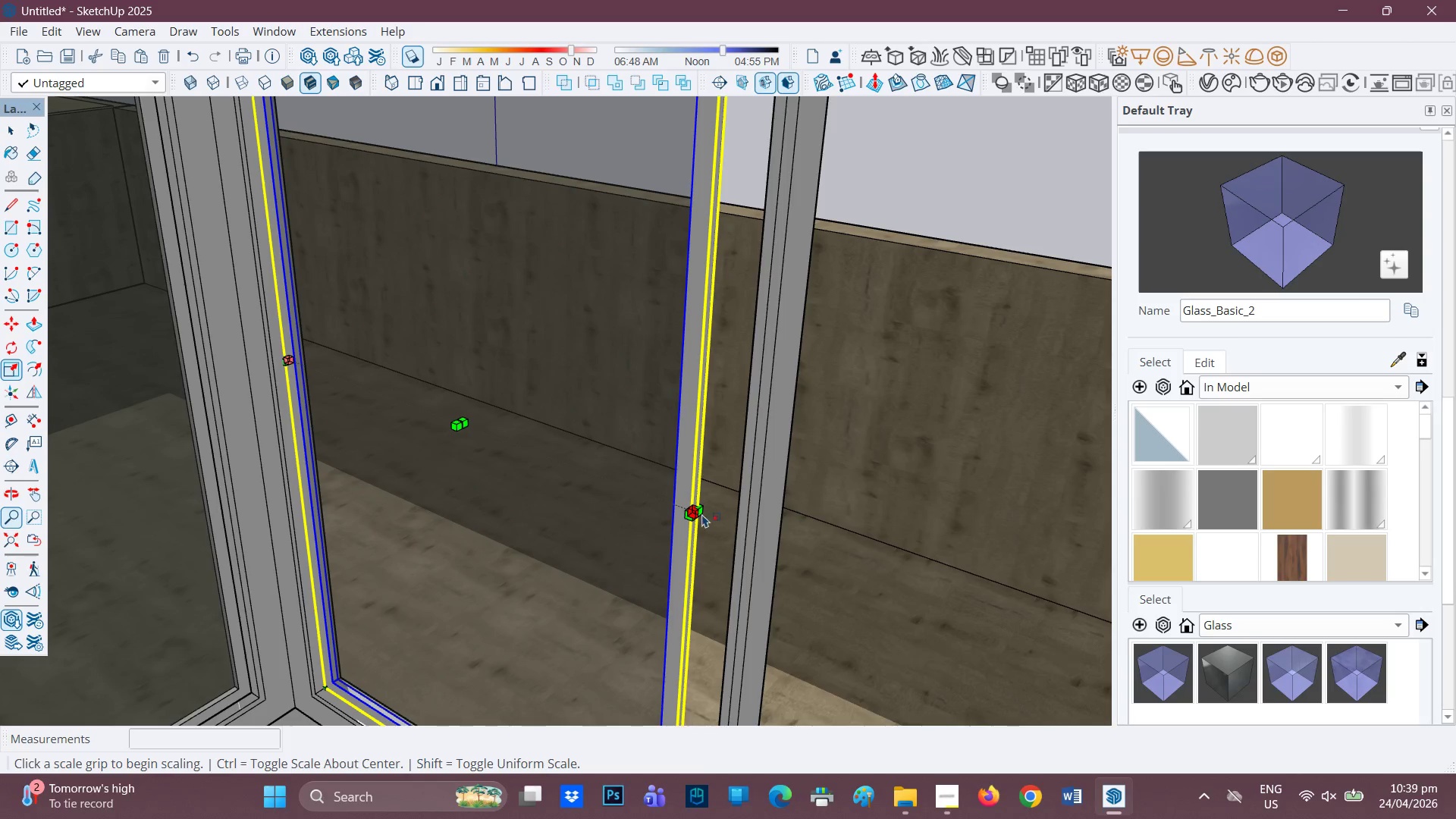 
left_click([699, 516])
 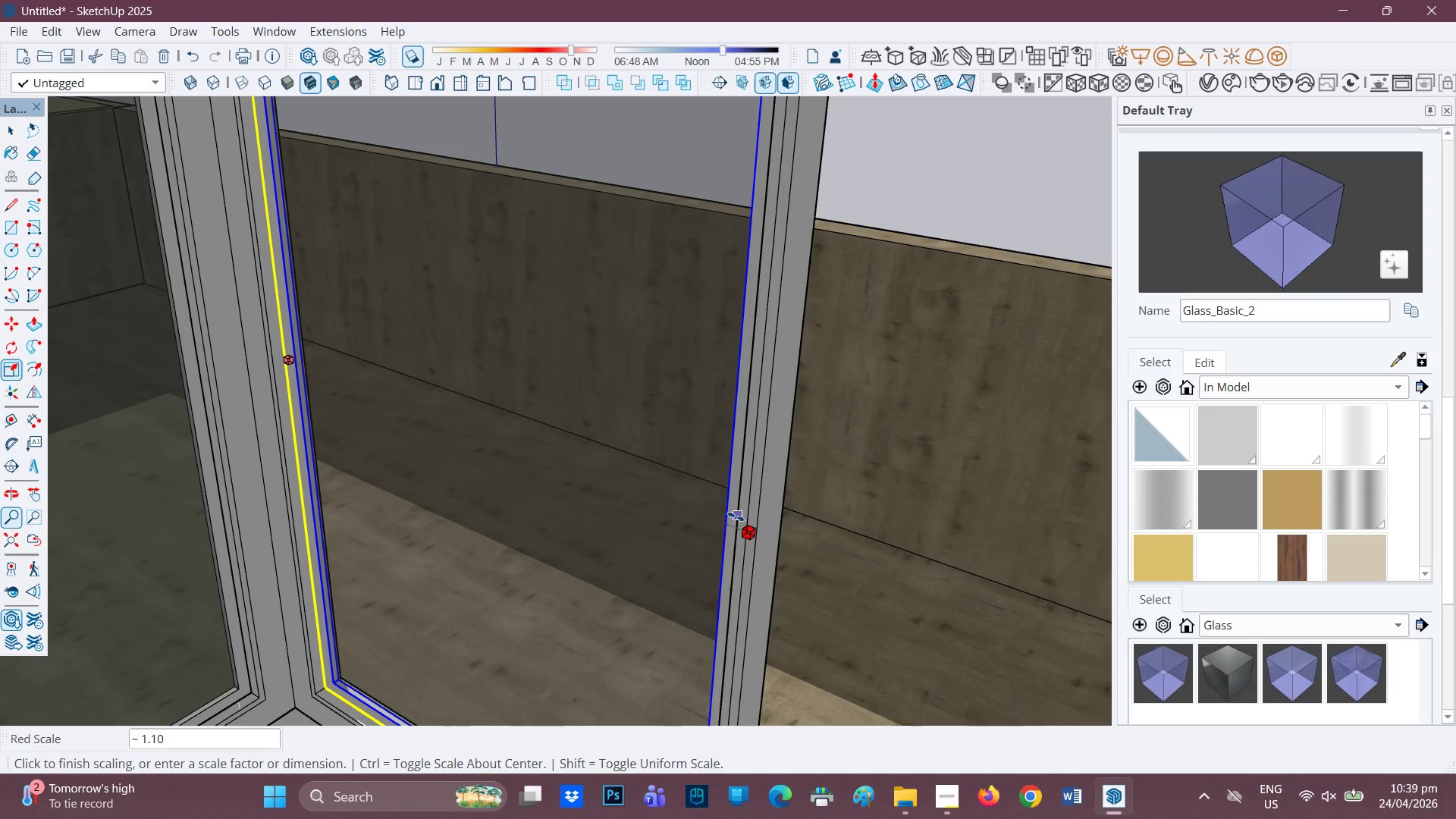 
left_click([736, 516])
 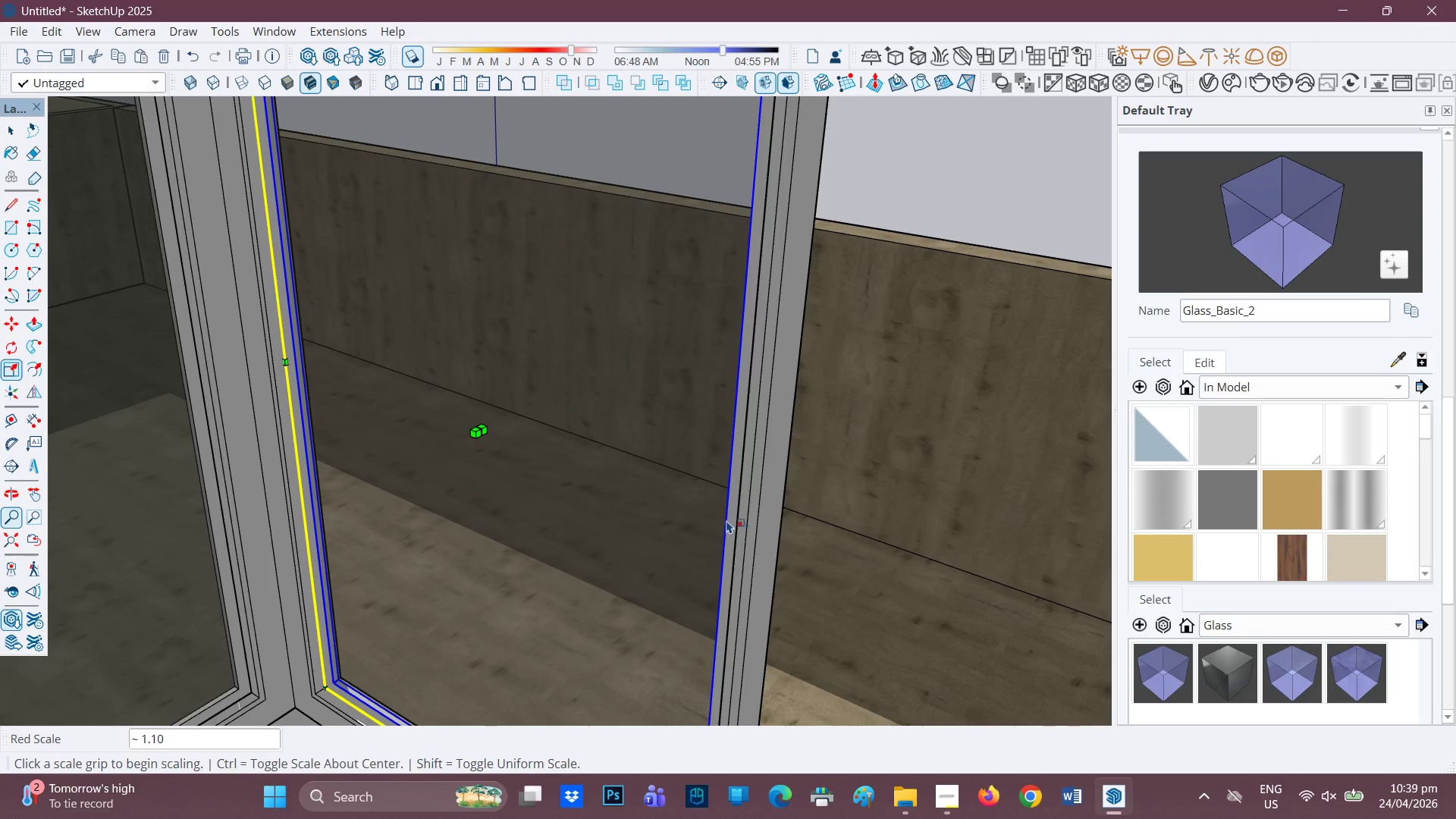 
scroll: coordinate [836, 505], scroll_direction: down, amount: 18.0
 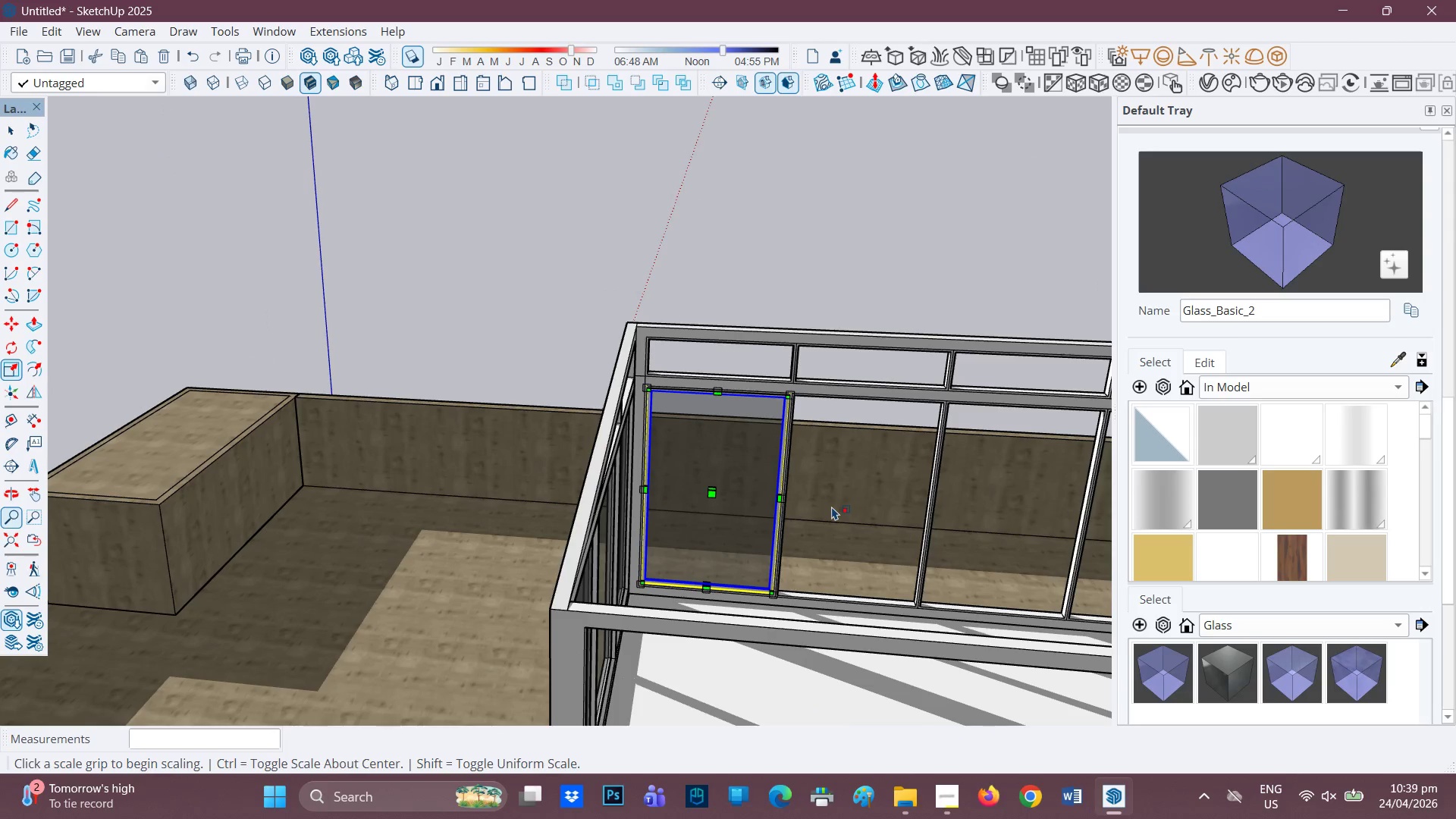 
key(H)
 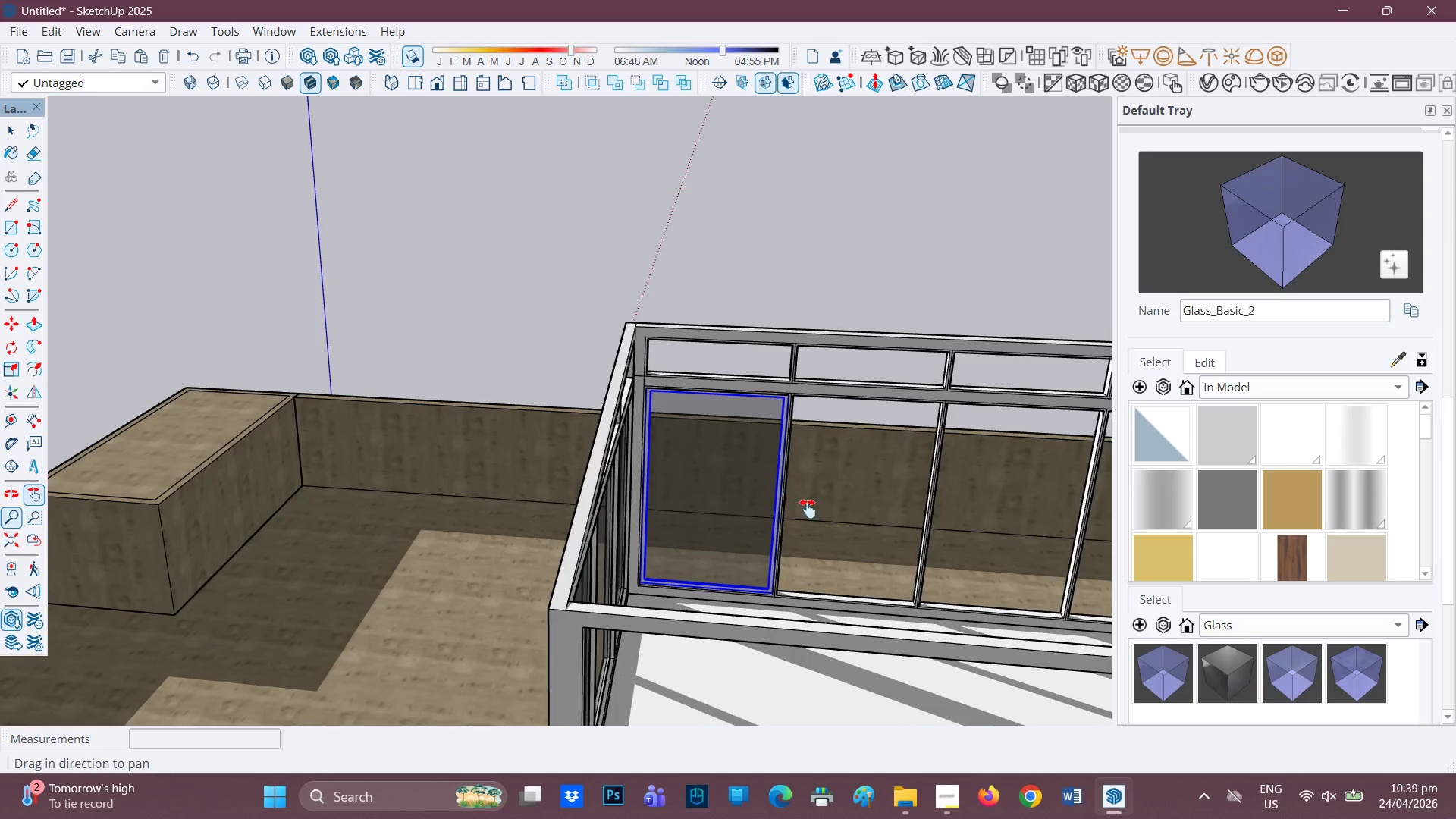 
left_click_drag(start_coordinate=[829, 508], to_coordinate=[667, 519])
 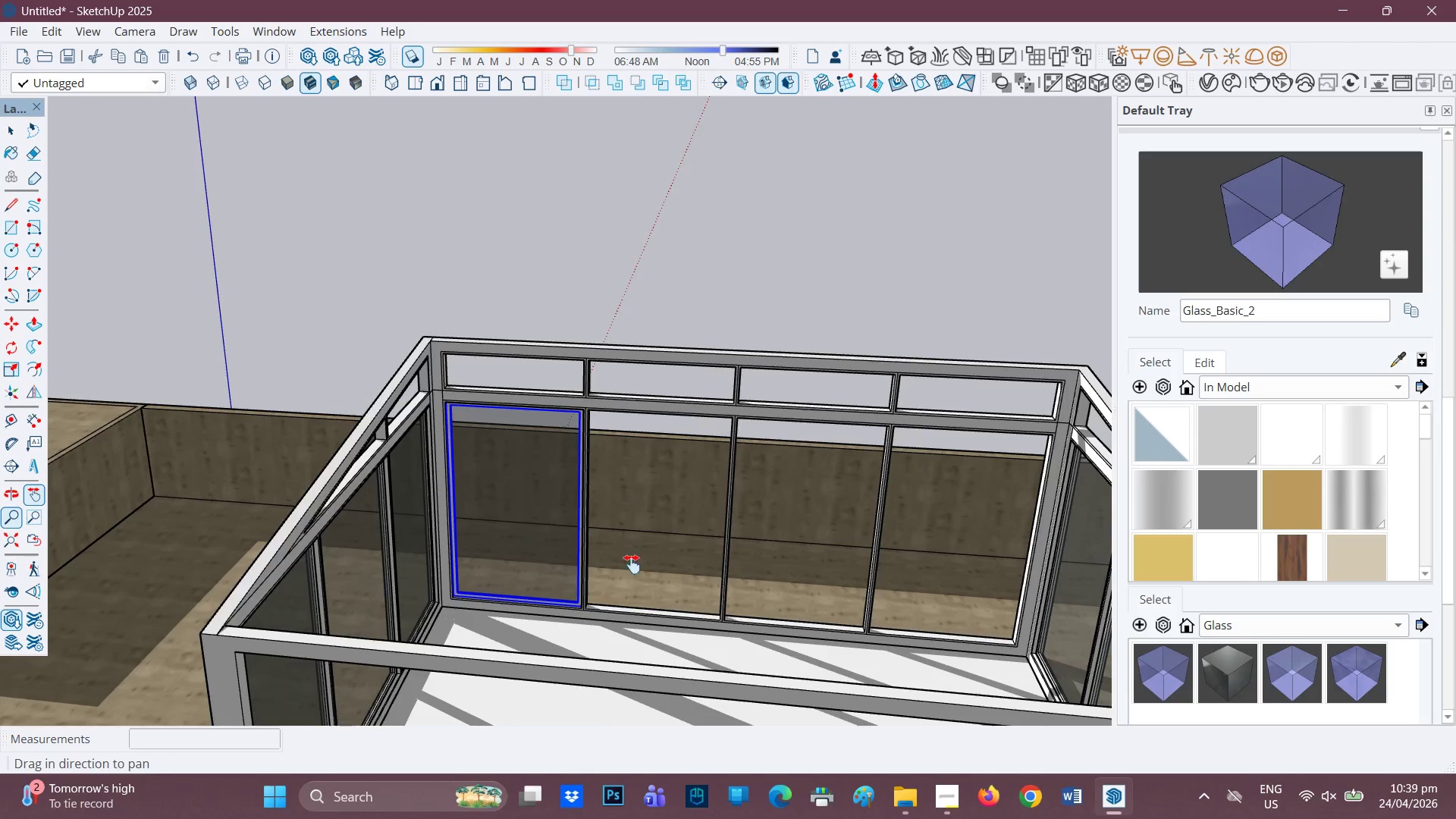 
scroll: coordinate [463, 632], scroll_direction: up, amount: 11.0
 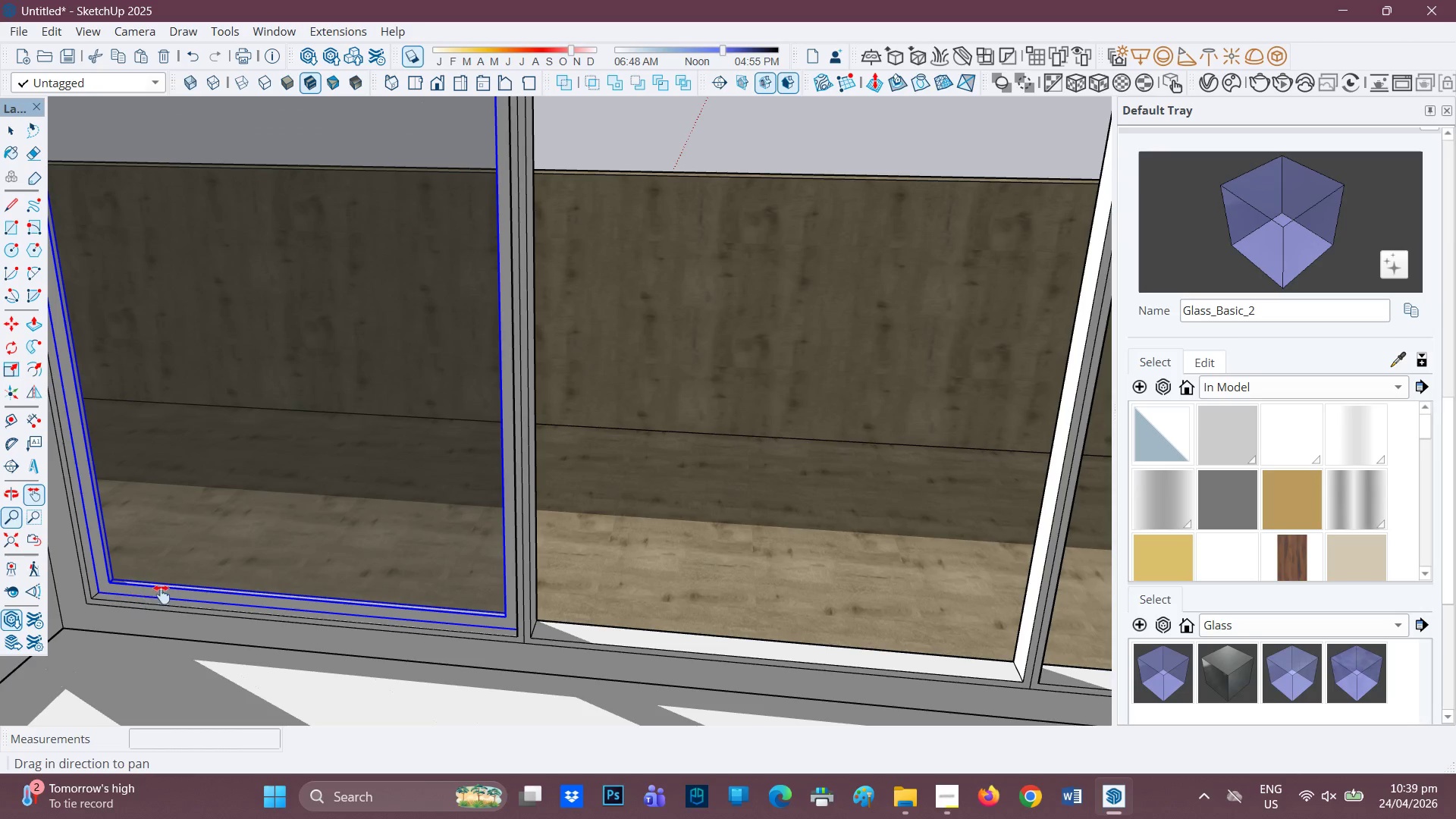 
key(M)
 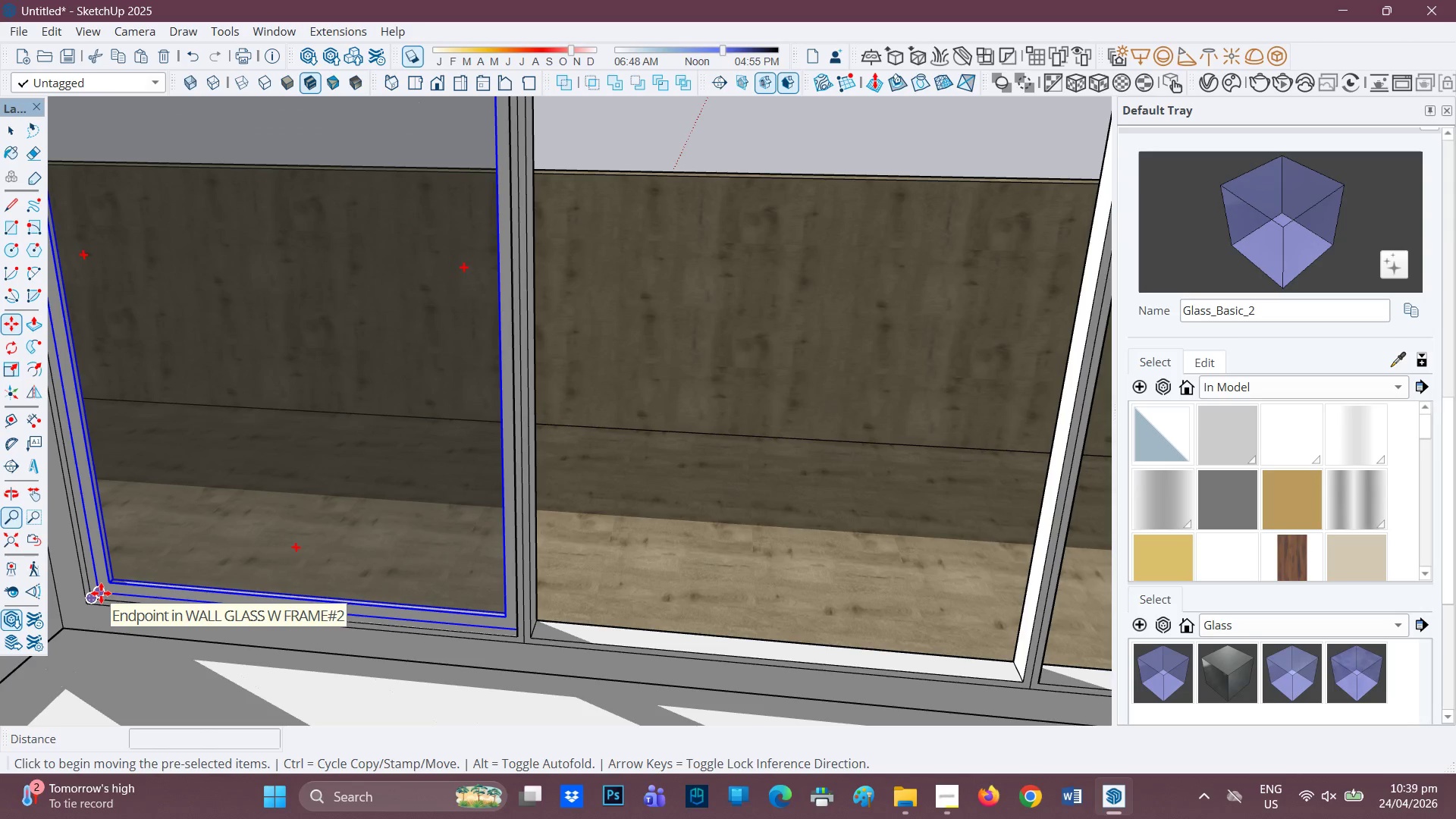 
key(Control+ControlRight)
 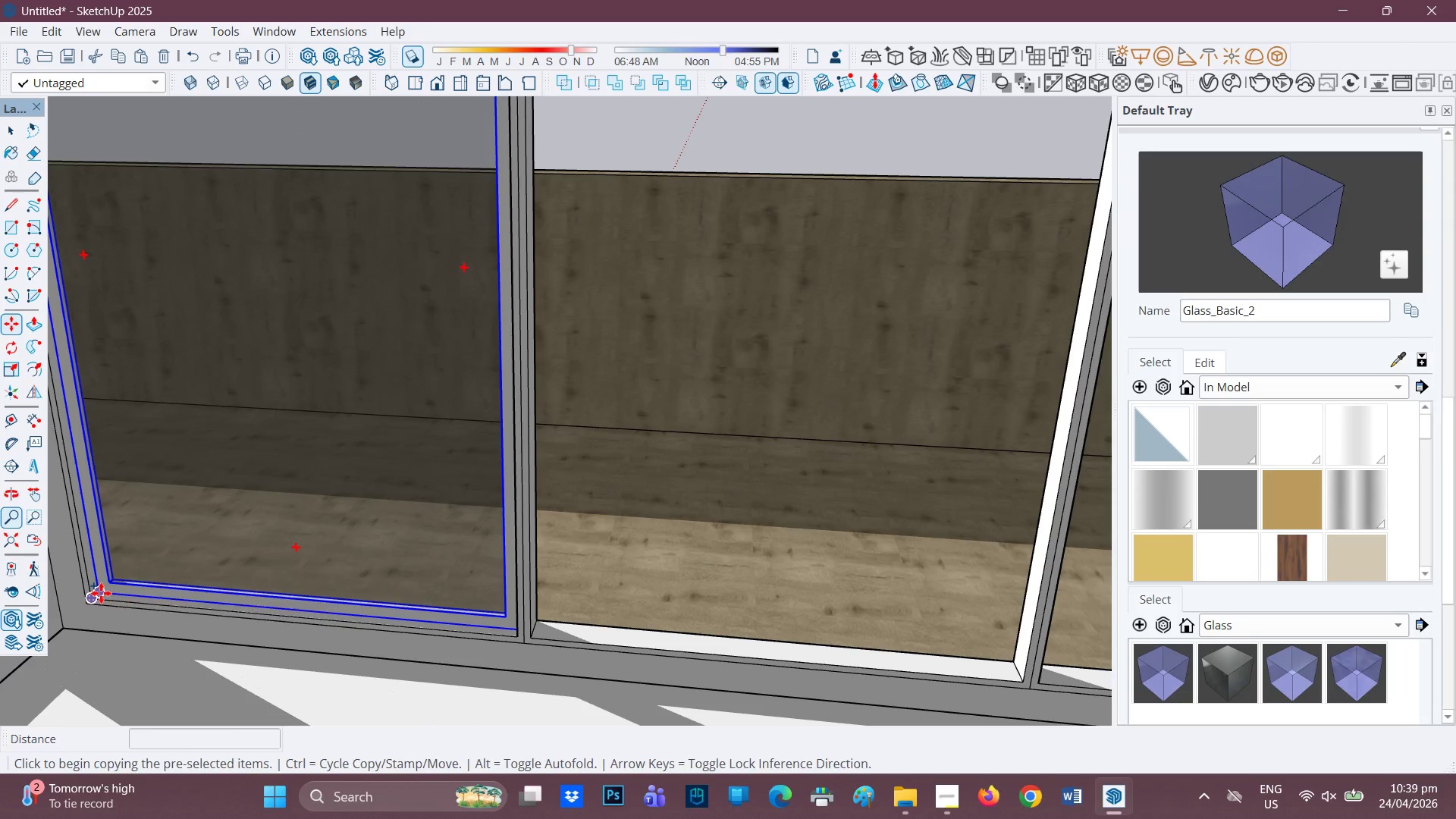 
left_click([101, 593])
 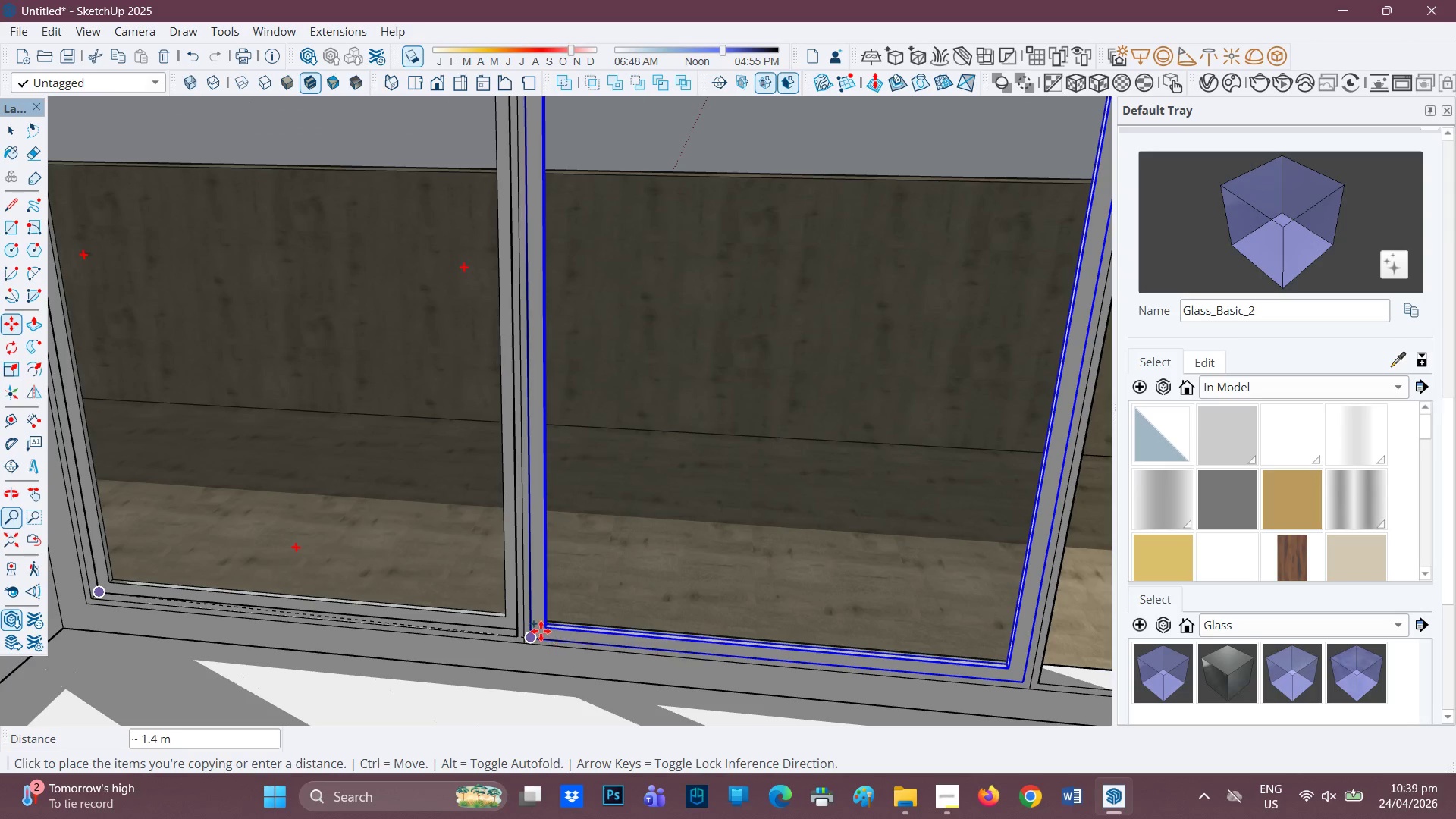 
left_click([543, 629])
 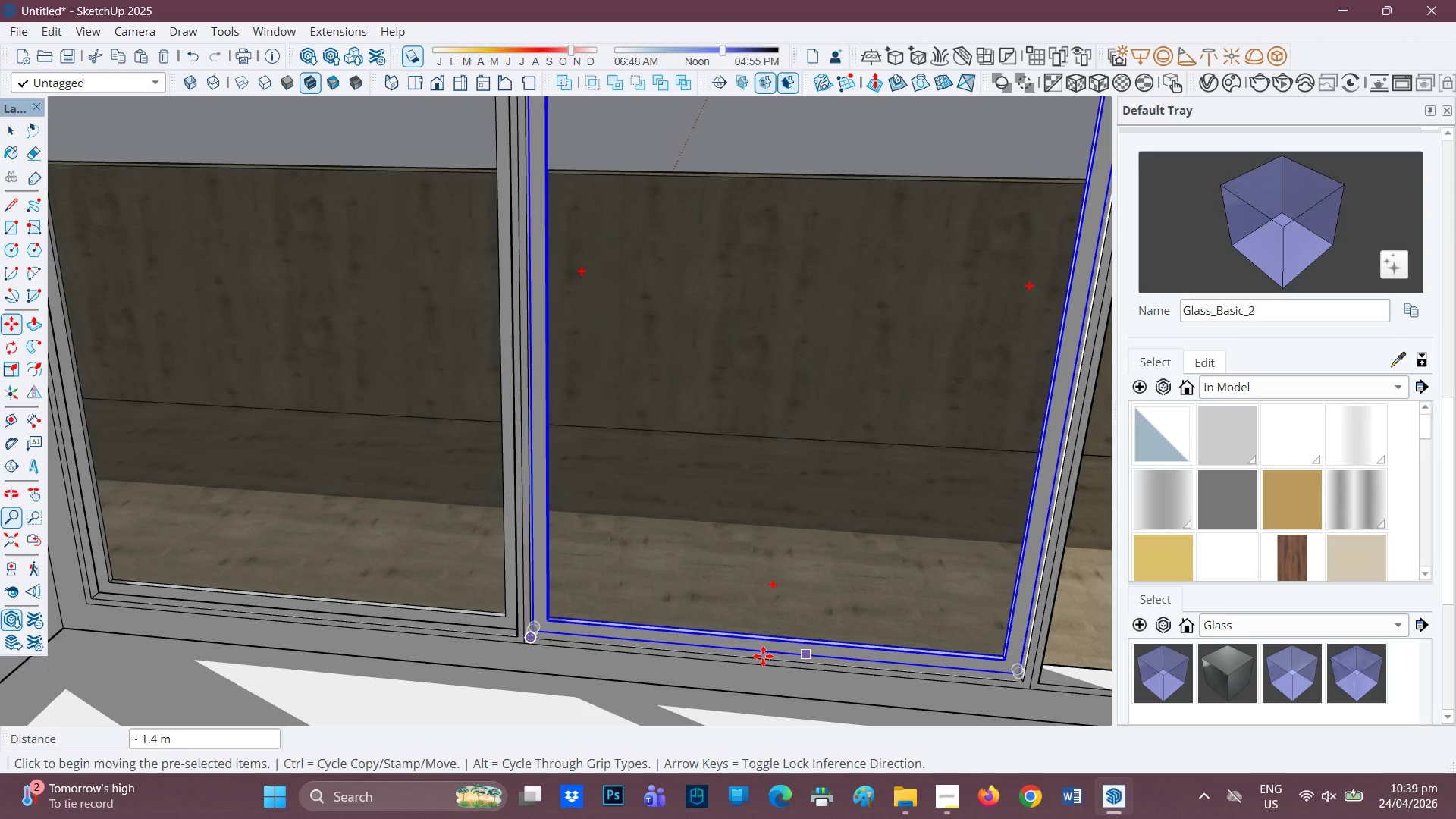 
scroll: coordinate [807, 644], scroll_direction: down, amount: 4.0
 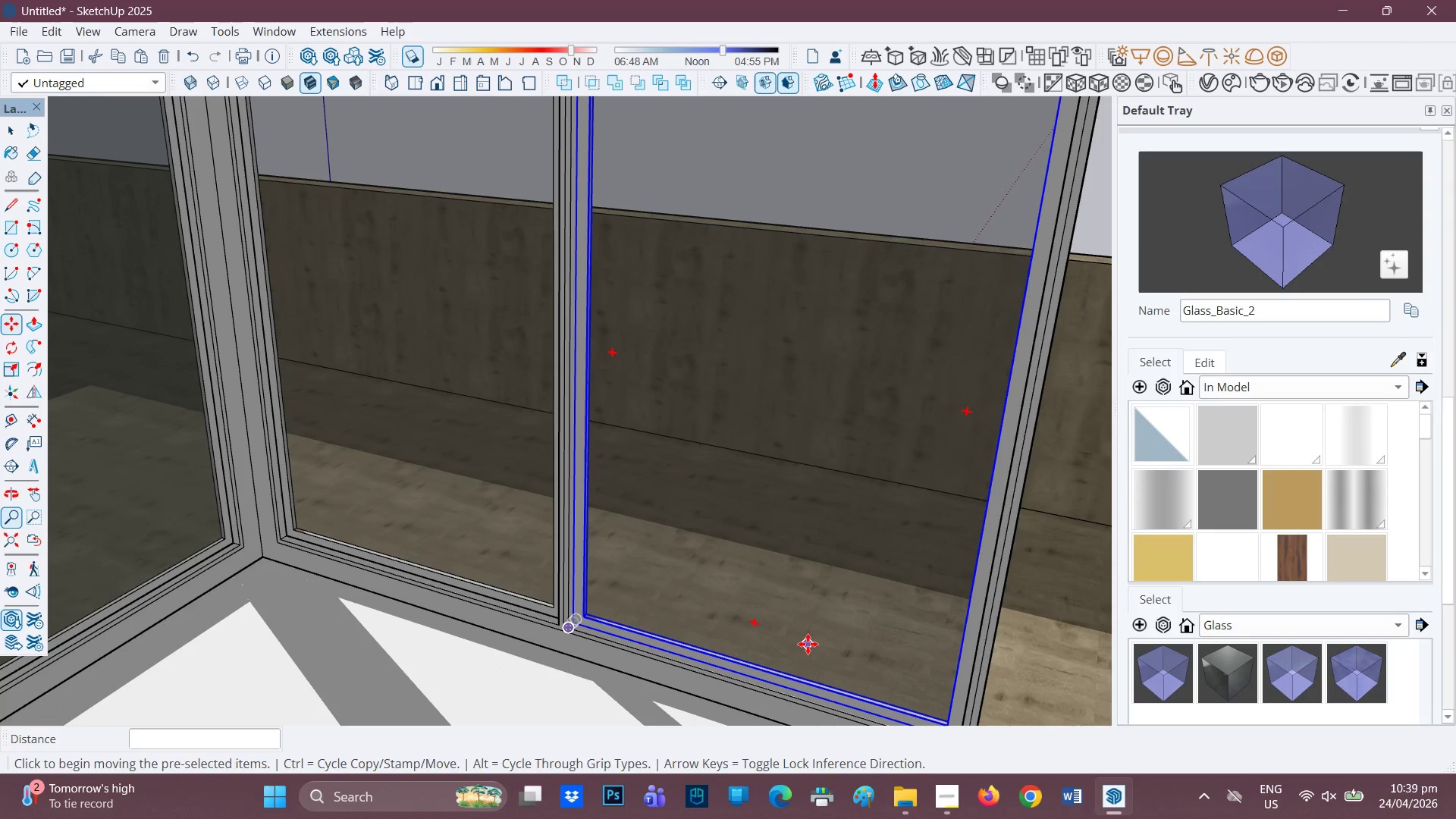 
key(H)
 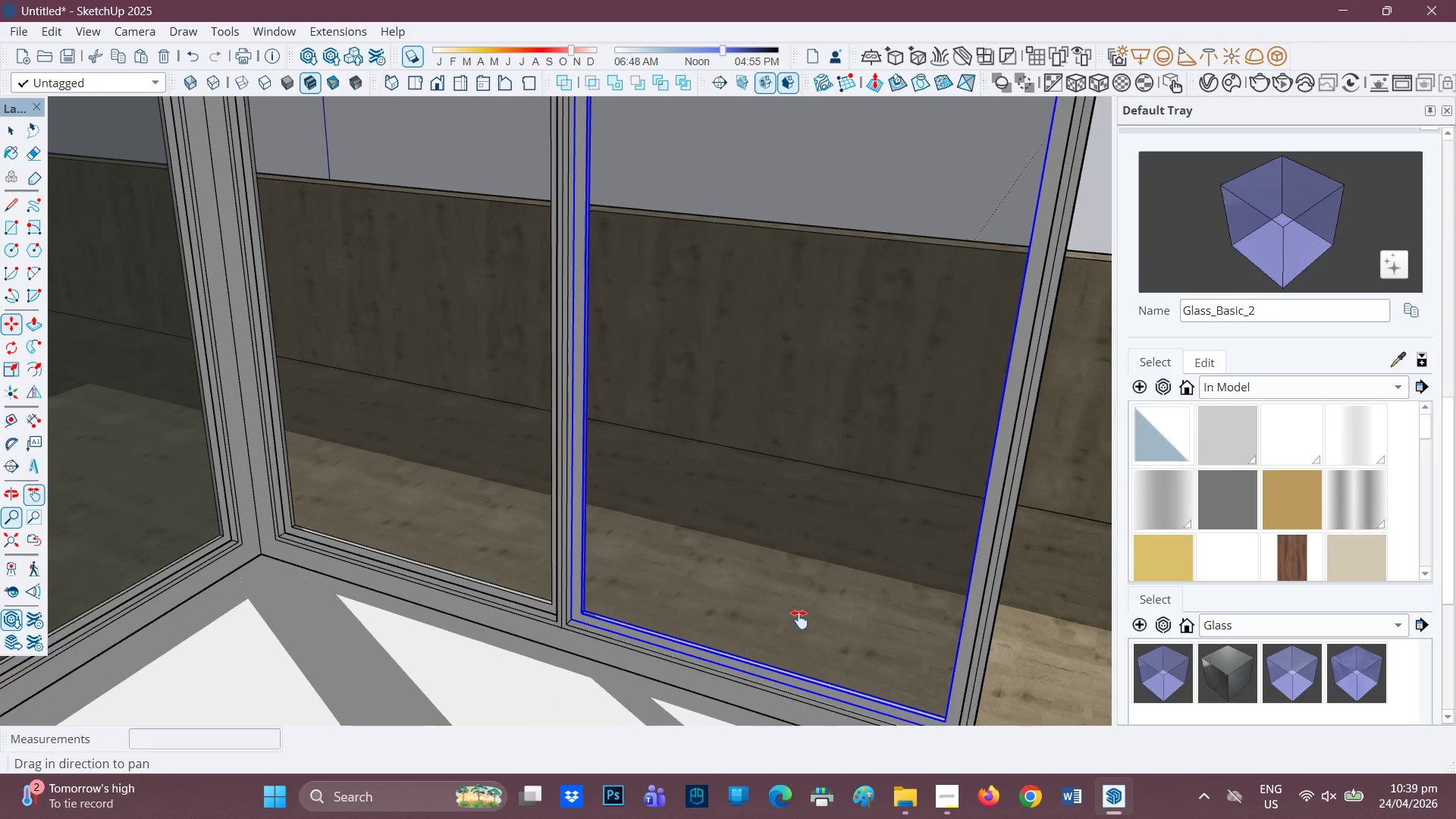 
left_click_drag(start_coordinate=[808, 635], to_coordinate=[544, 484])
 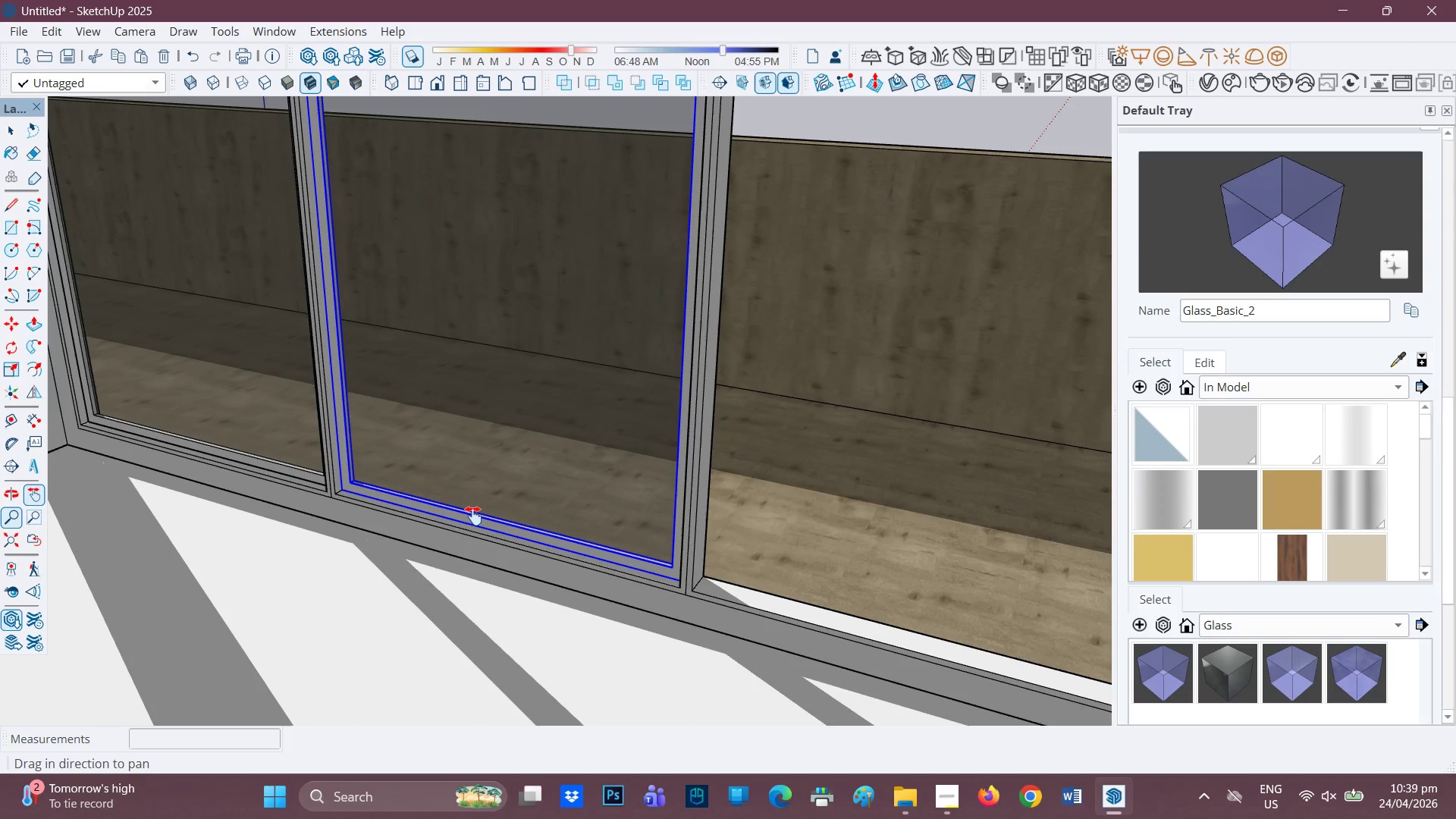 
key(M)
 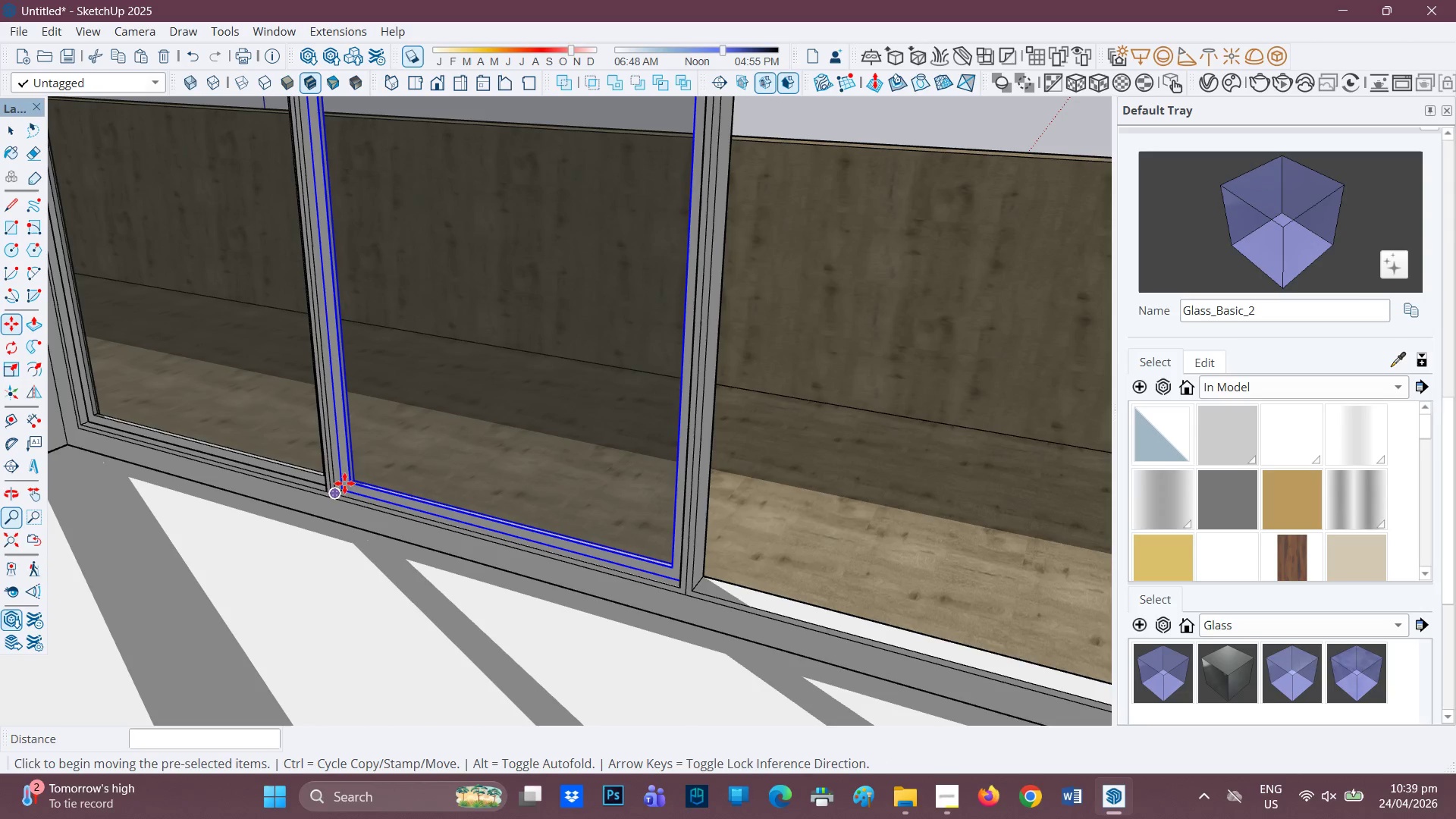 
scroll: coordinate [360, 501], scroll_direction: up, amount: 1.0
 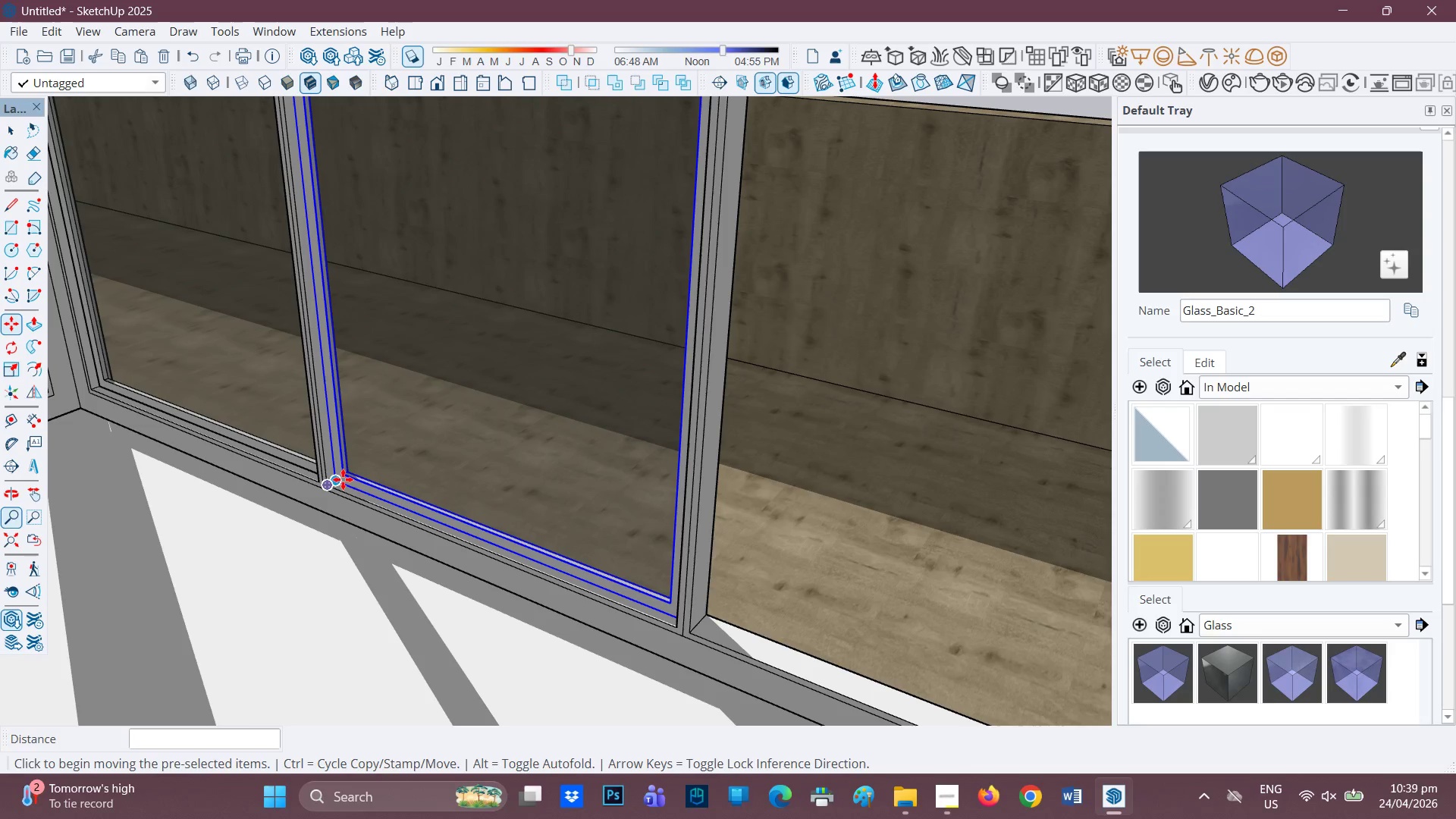 
key(Control+ControlRight)
 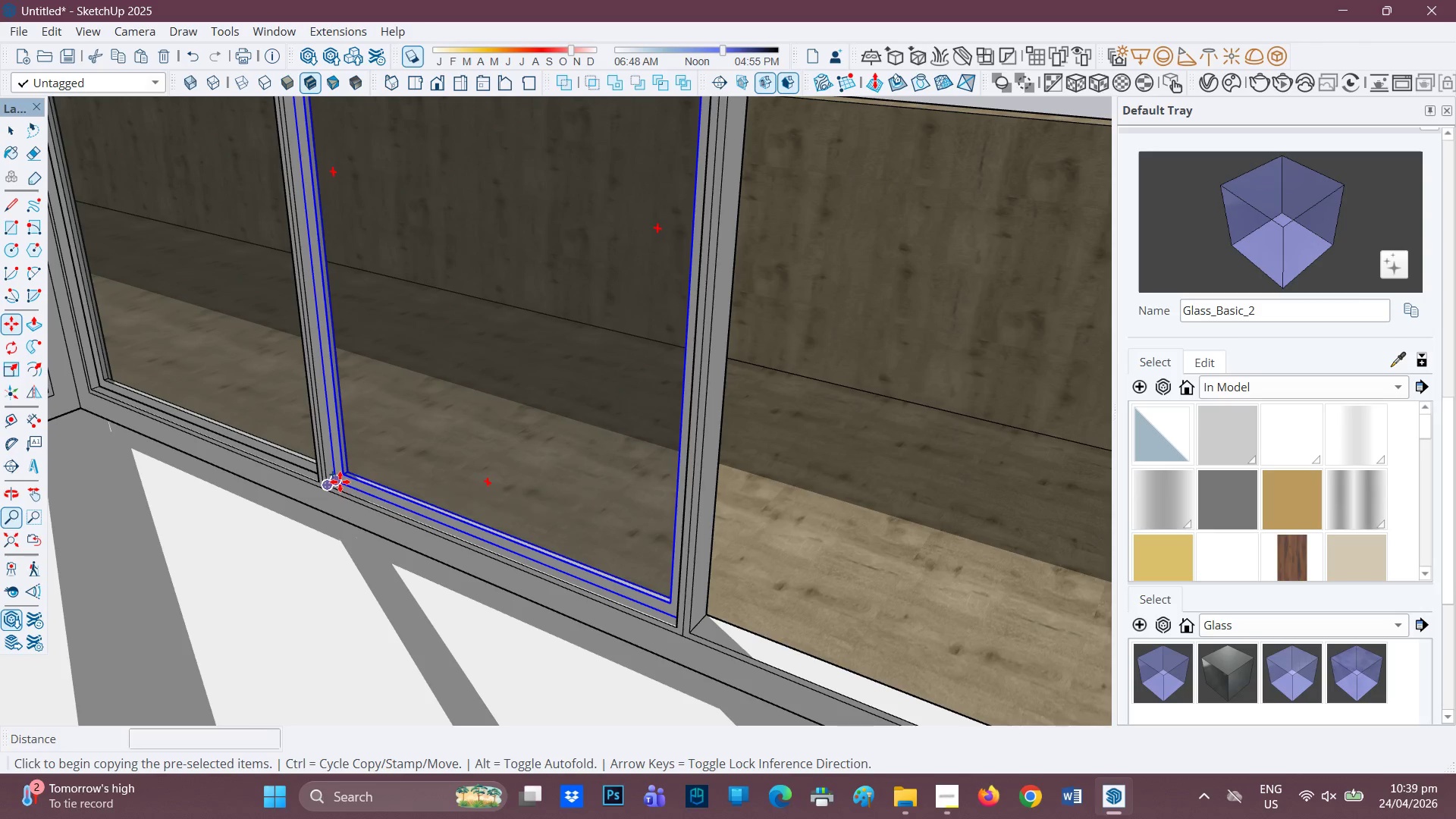 
left_click([340, 482])
 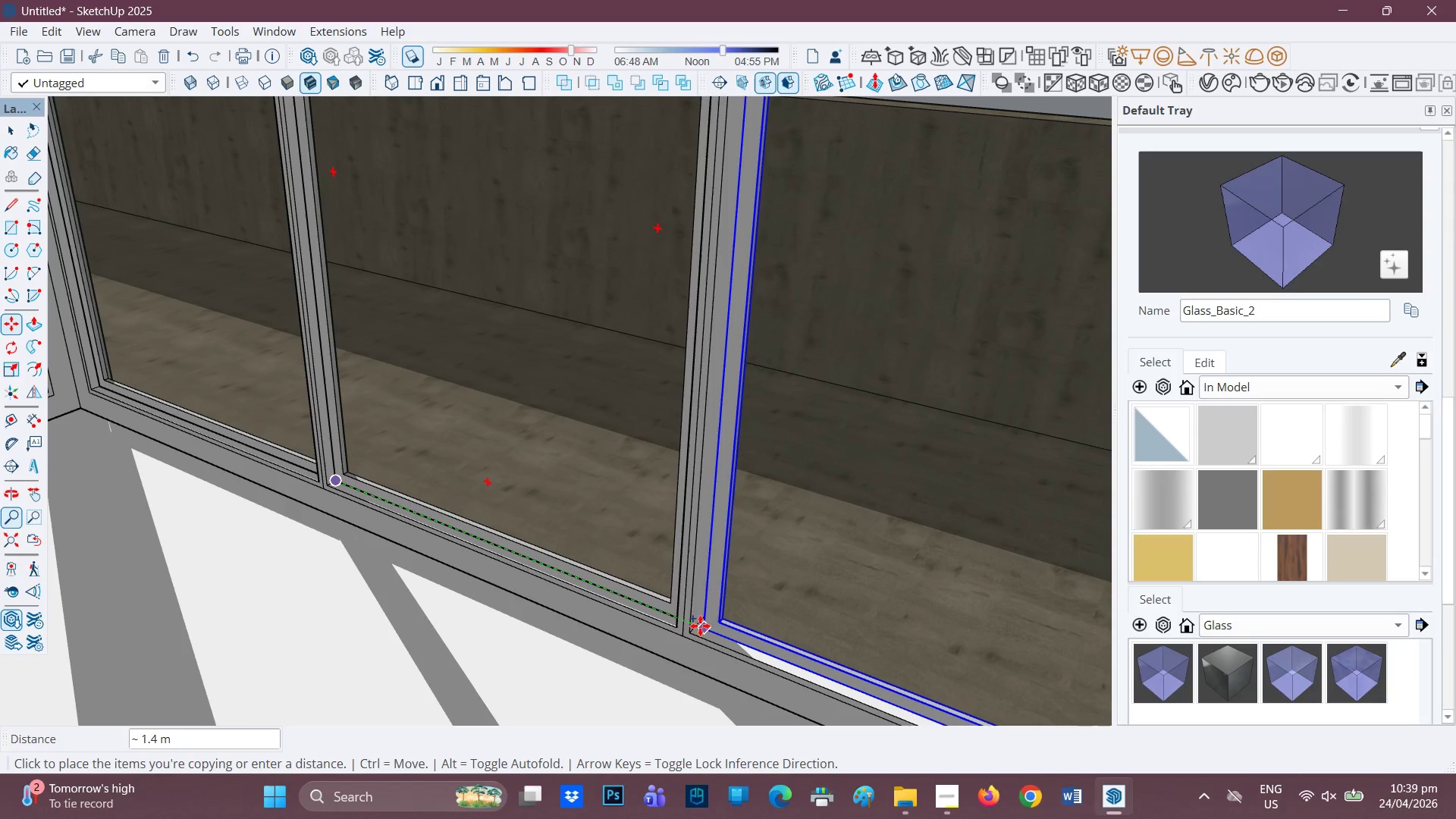 
left_click([698, 625])
 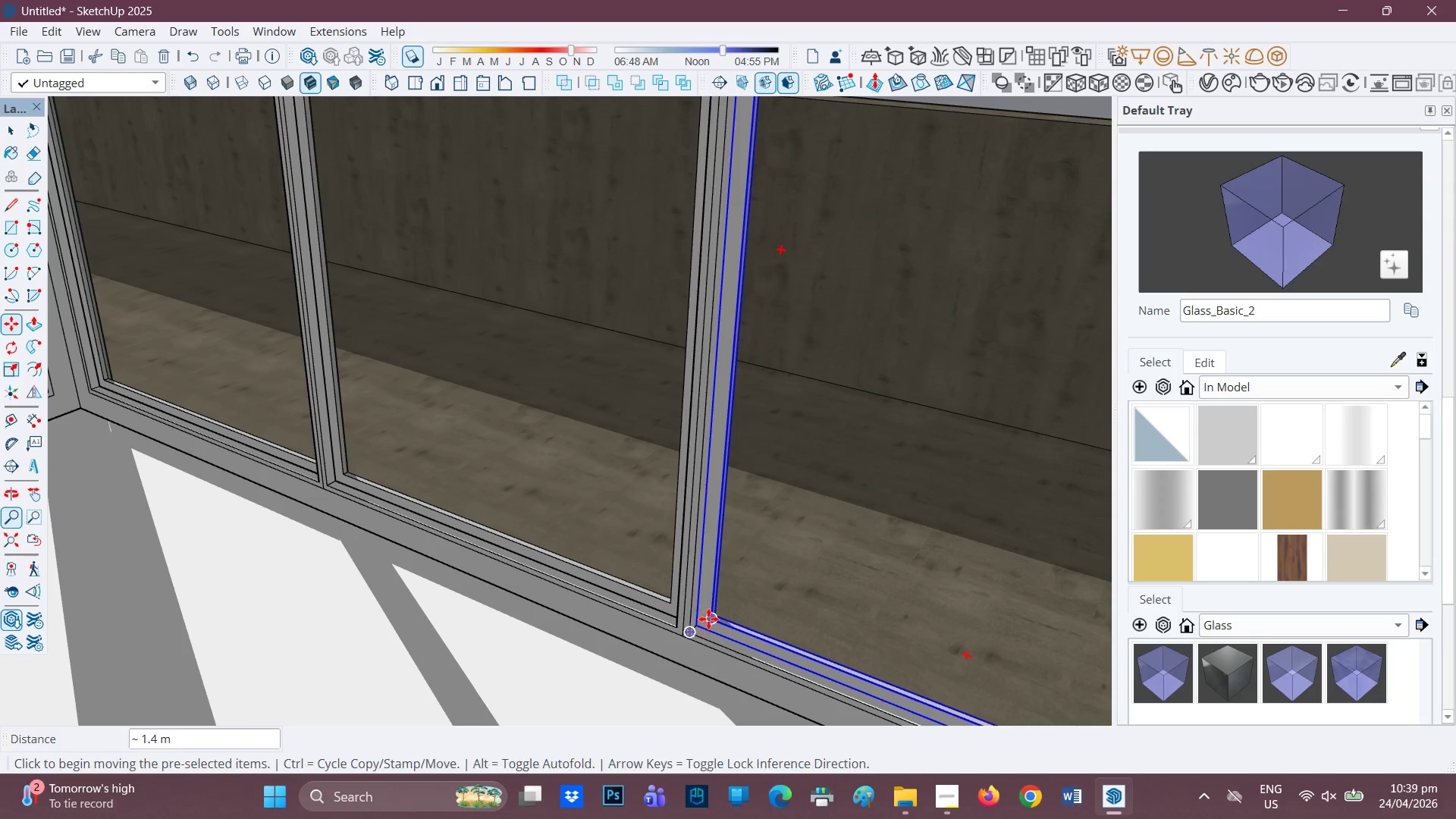 
scroll: coordinate [708, 619], scroll_direction: down, amount: 4.0
 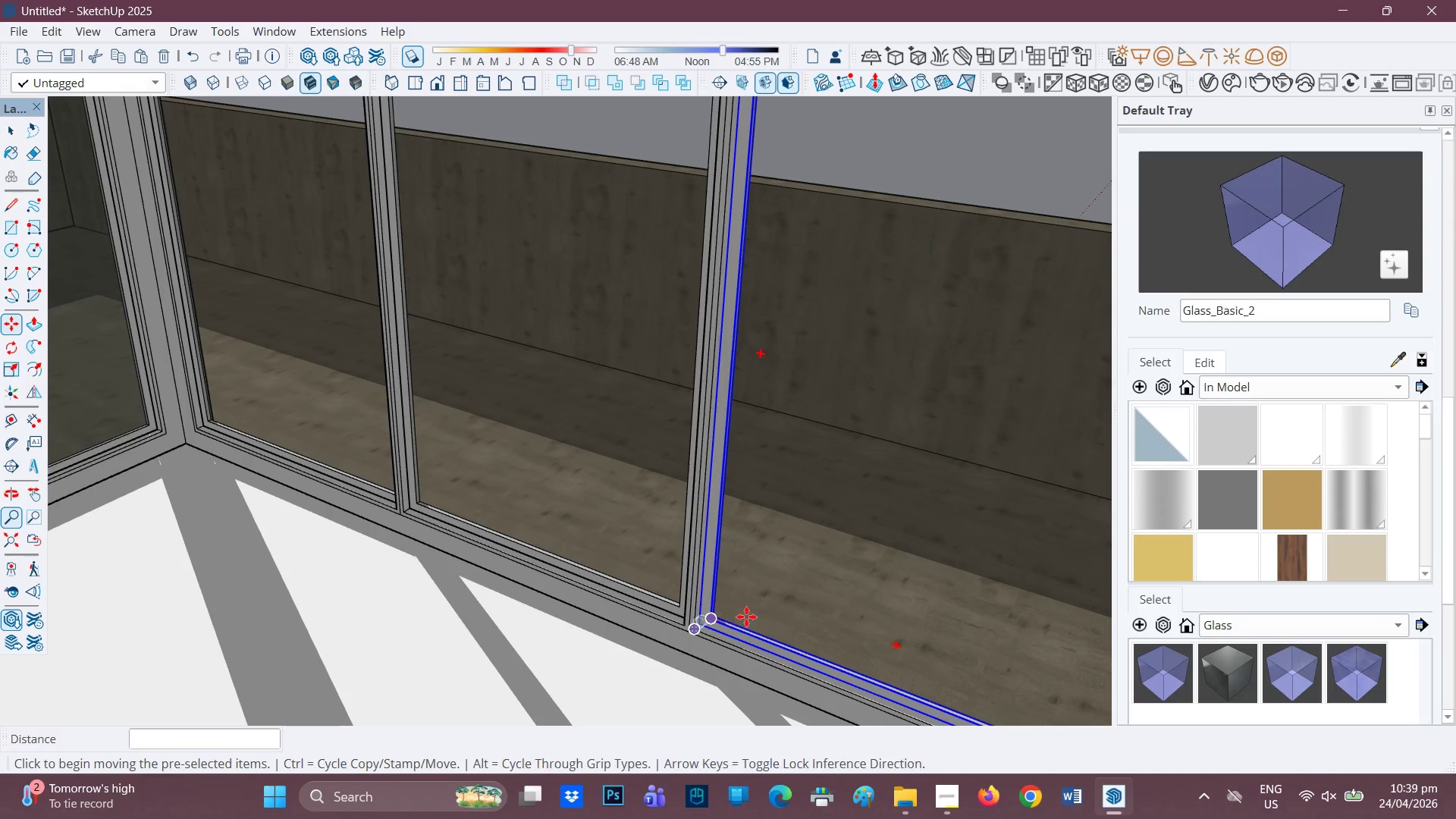 
key(H)
 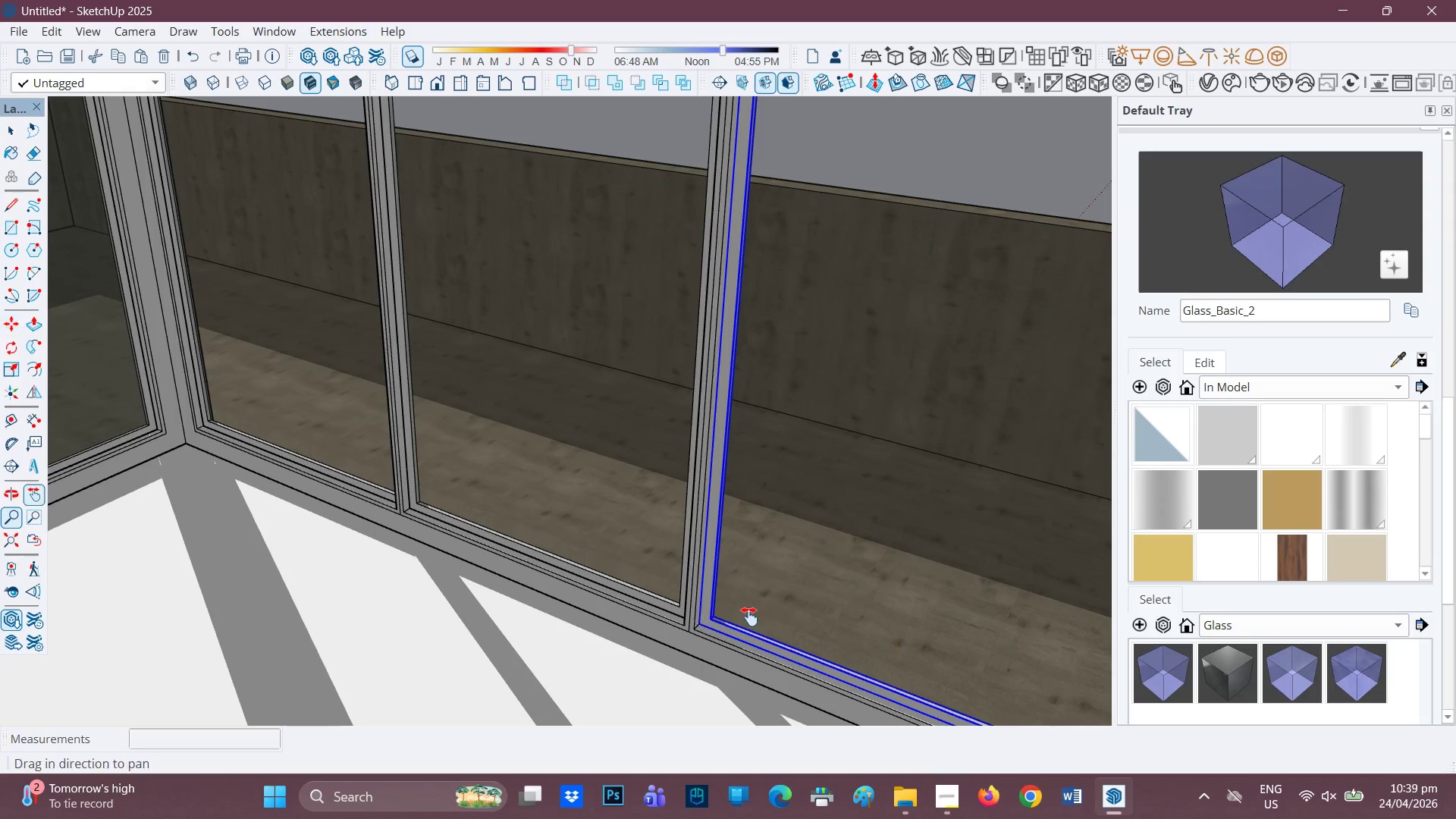 
left_click_drag(start_coordinate=[749, 617], to_coordinate=[466, 449])
 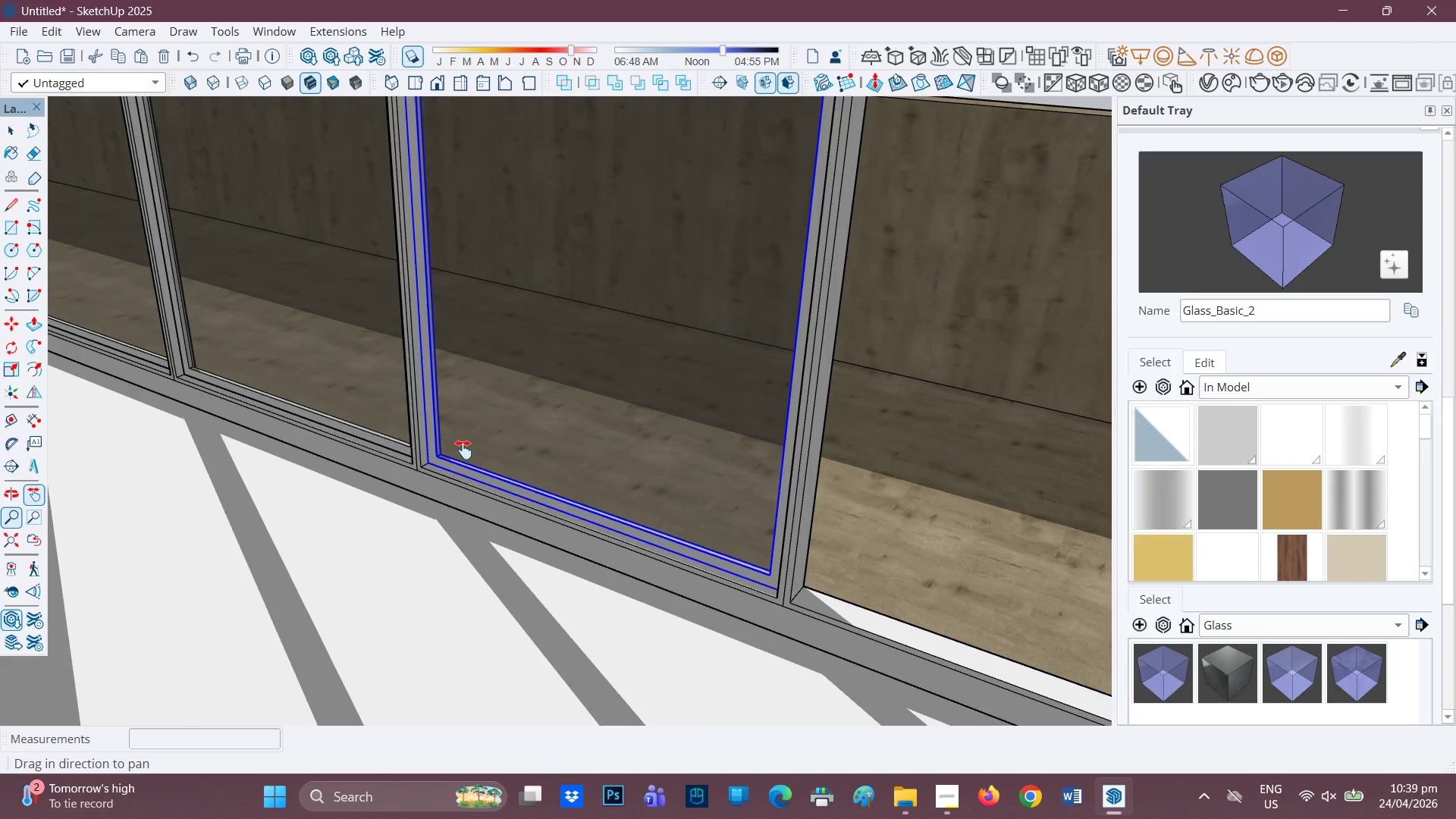 
left_click_drag(start_coordinate=[708, 518], to_coordinate=[748, 643])
 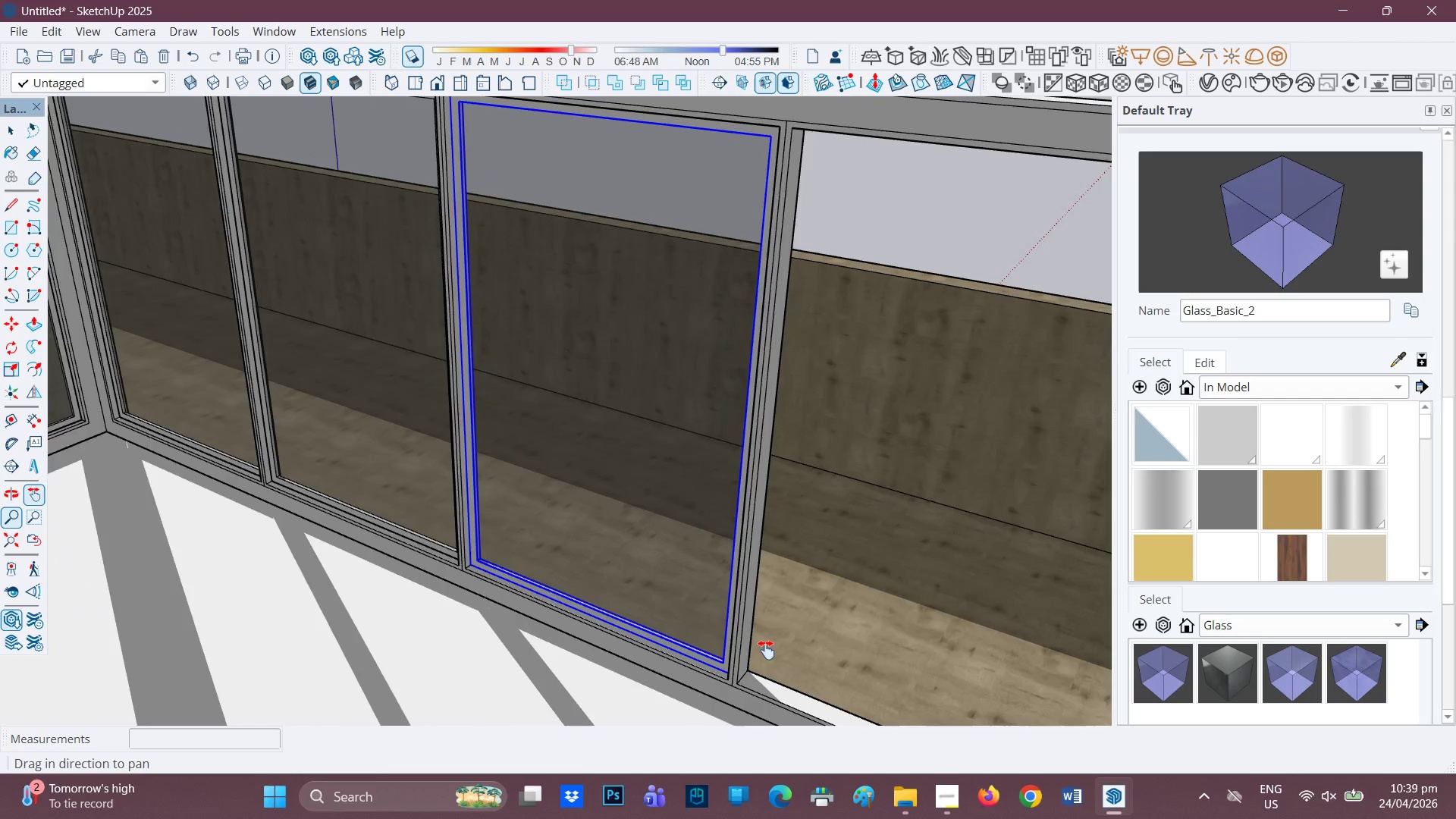 
scroll: coordinate [466, 453], scroll_direction: down, amount: 3.0
 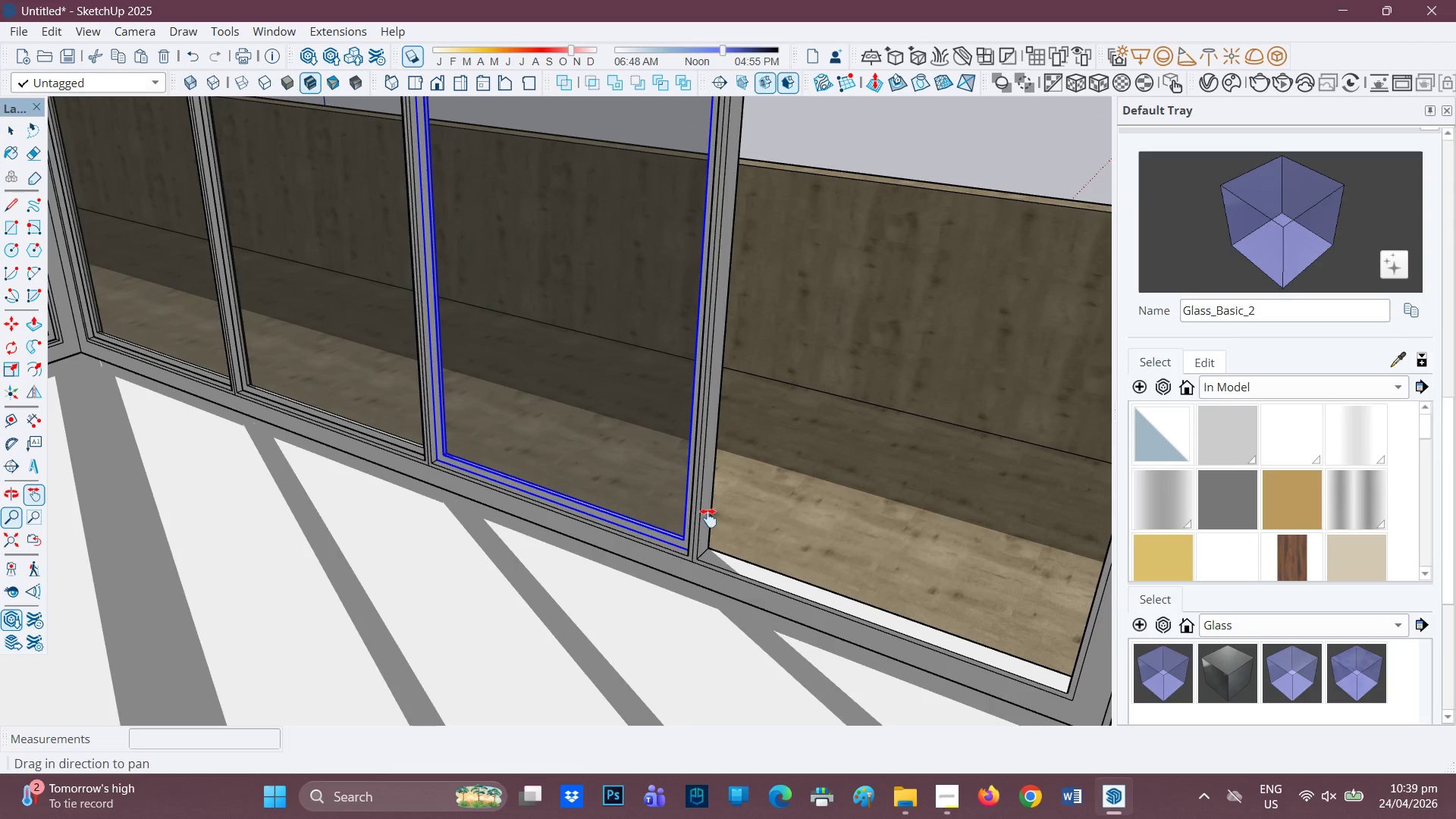 
scroll: coordinate [746, 655], scroll_direction: up, amount: 3.0
 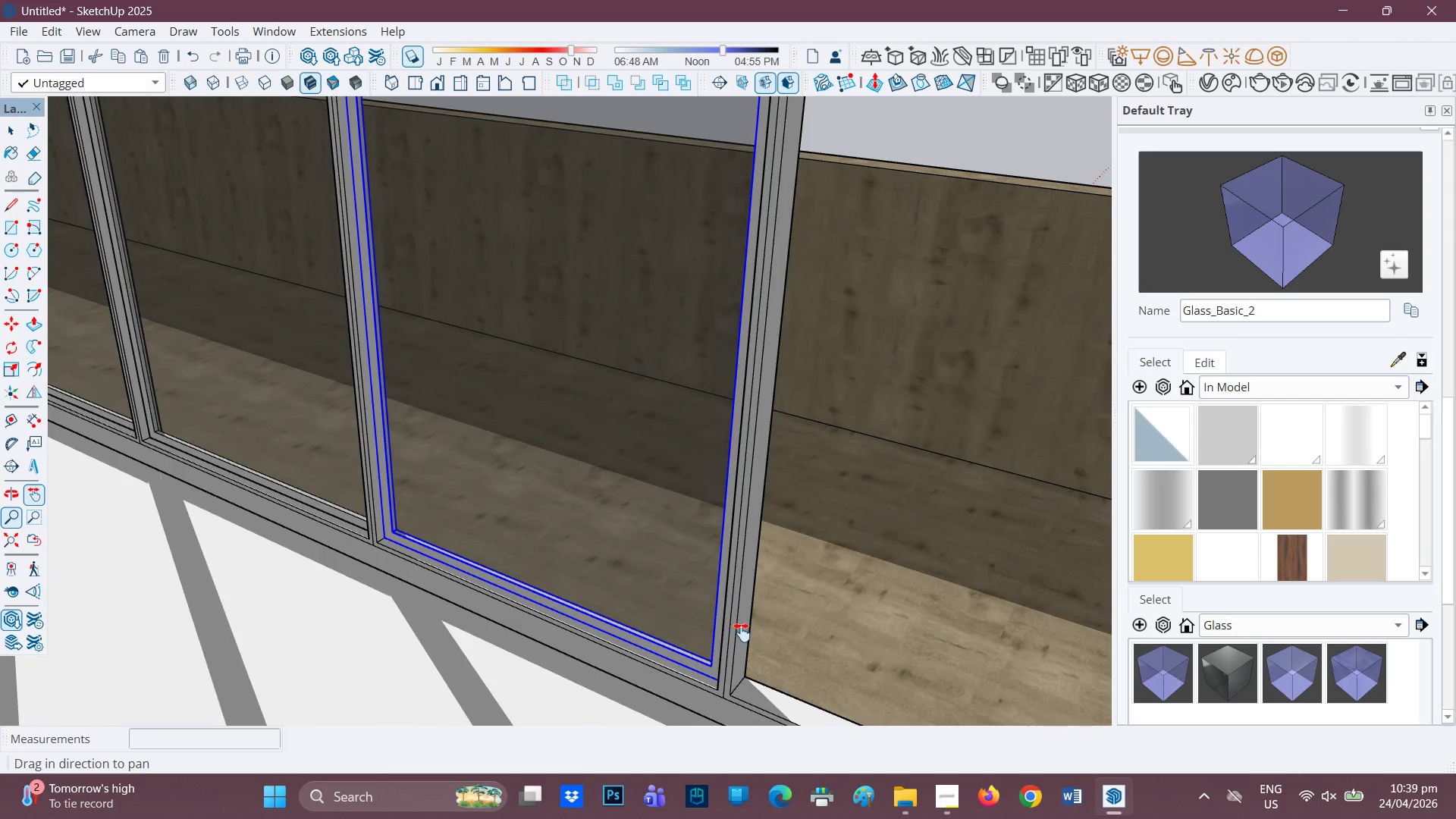 
left_click_drag(start_coordinate=[742, 632], to_coordinate=[681, 558])
 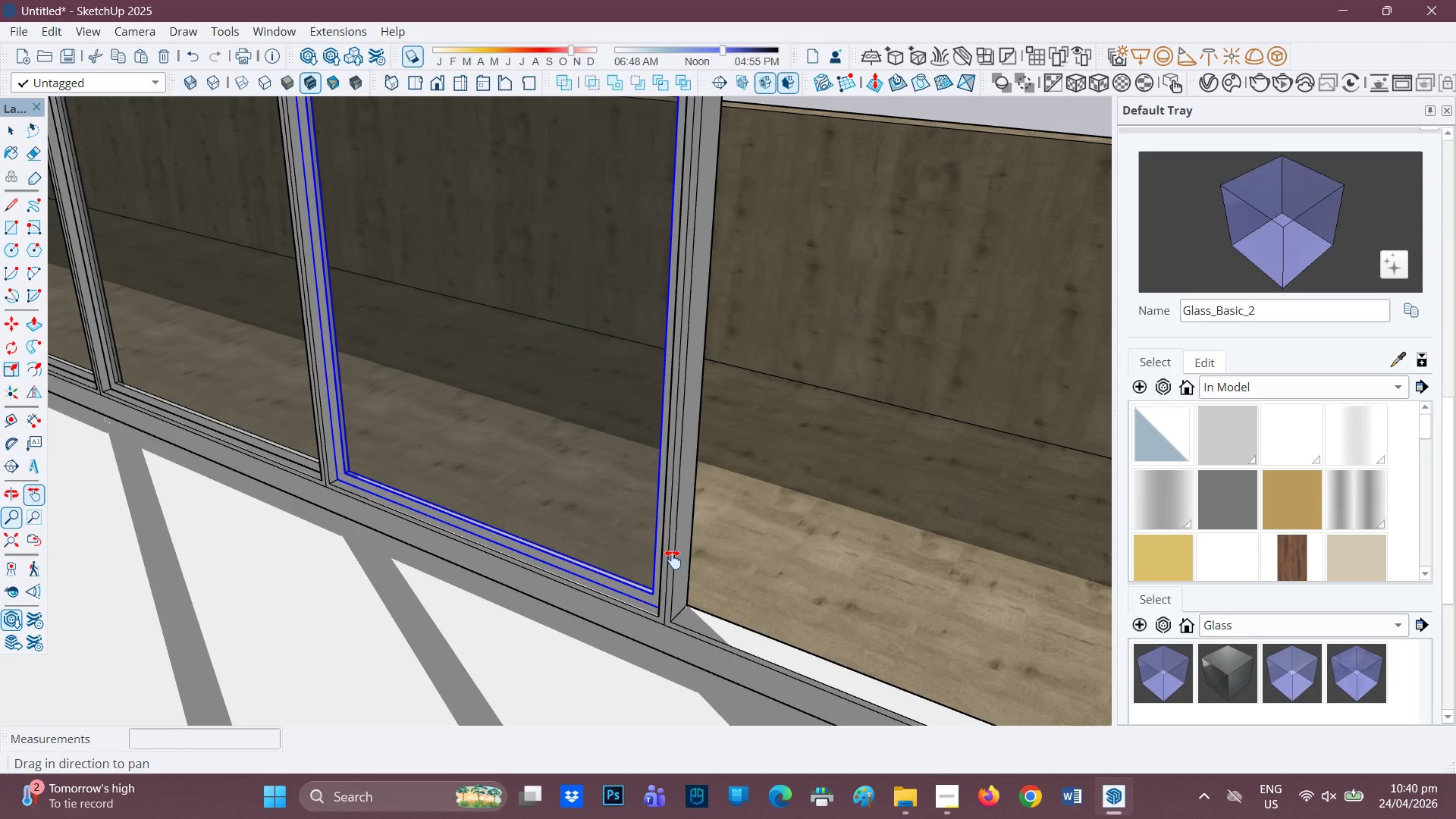 
key(Control+ControlRight)
 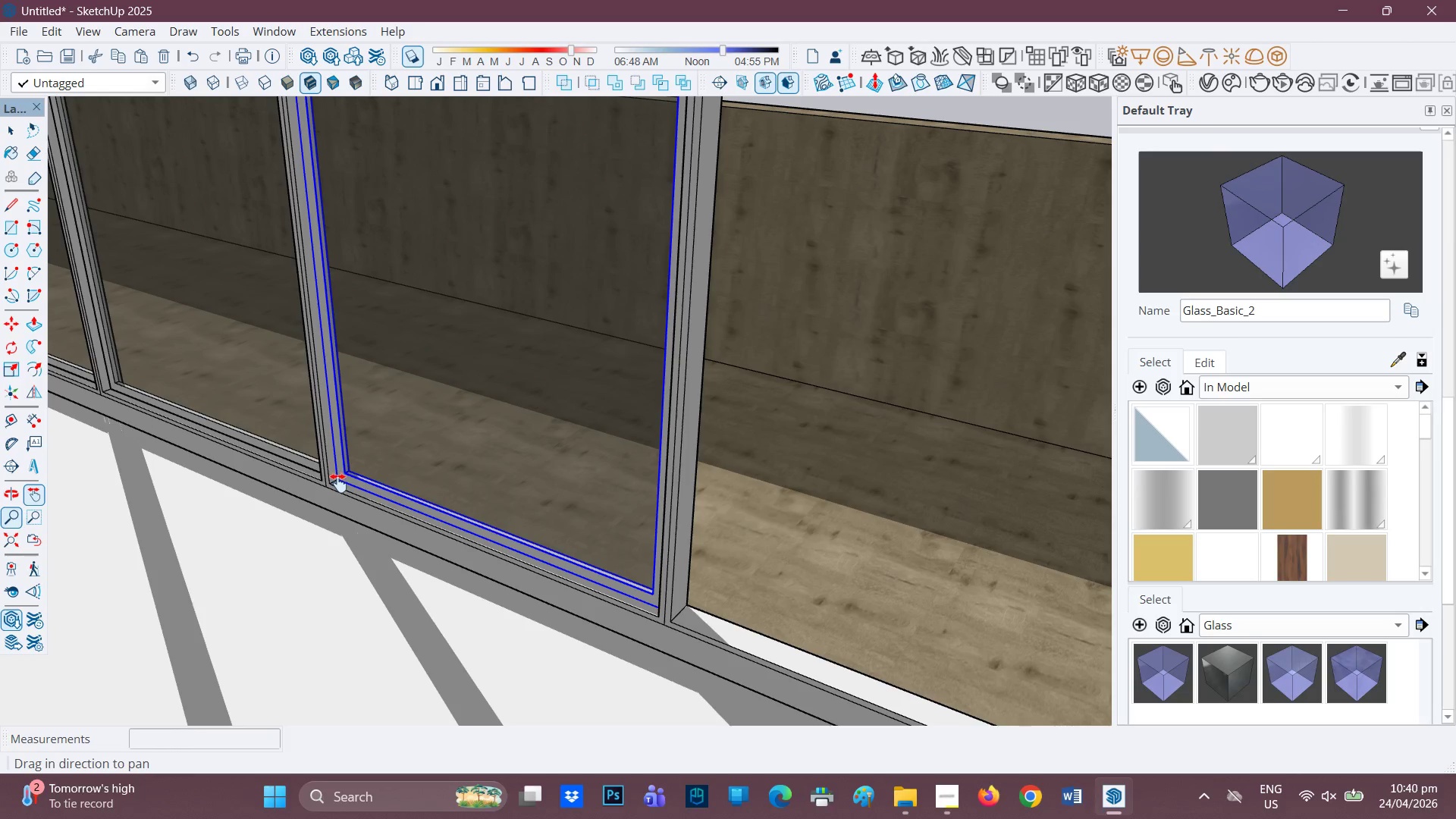 
key(M)
 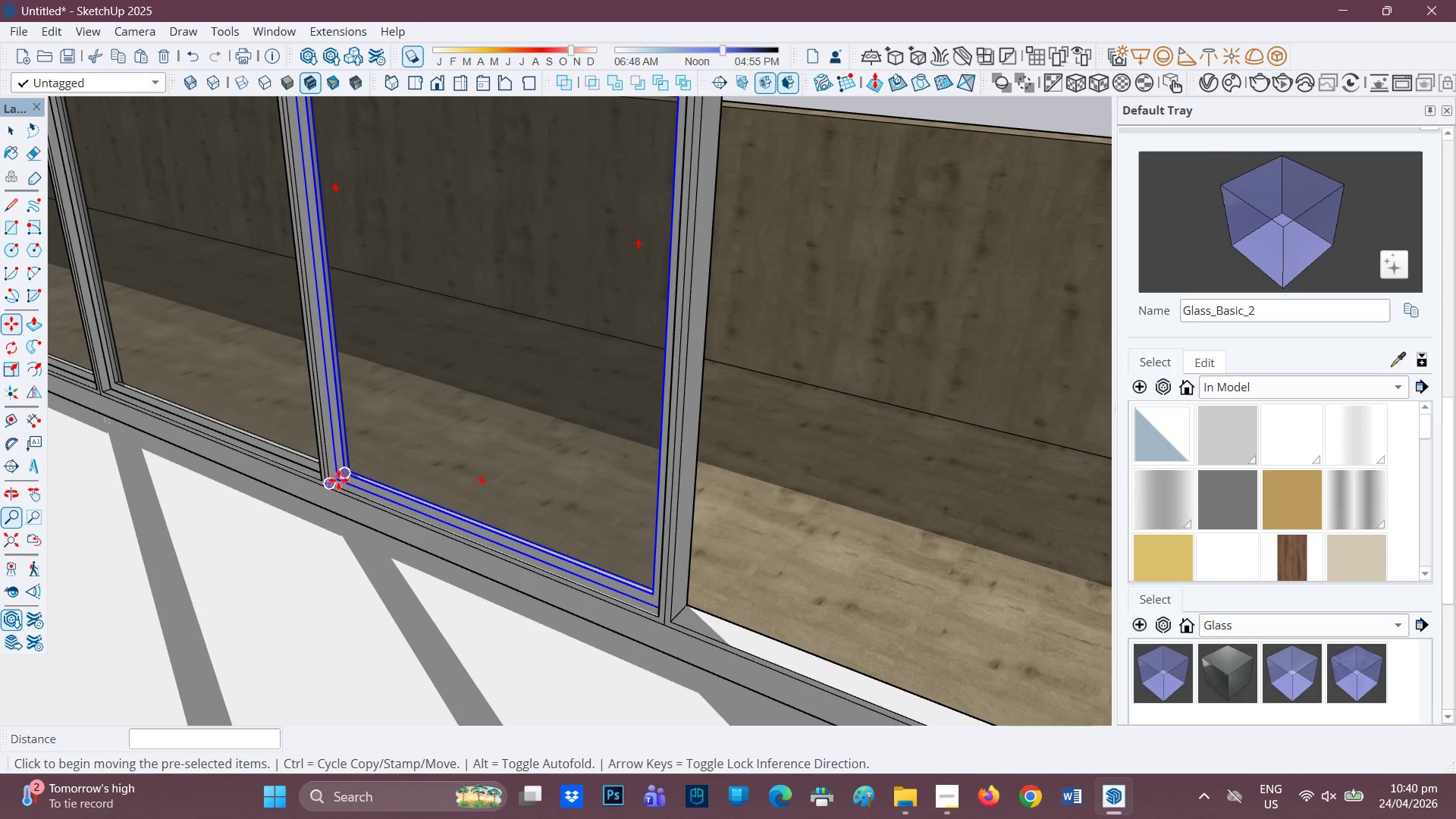 
scroll: coordinate [322, 471], scroll_direction: up, amount: 6.0
 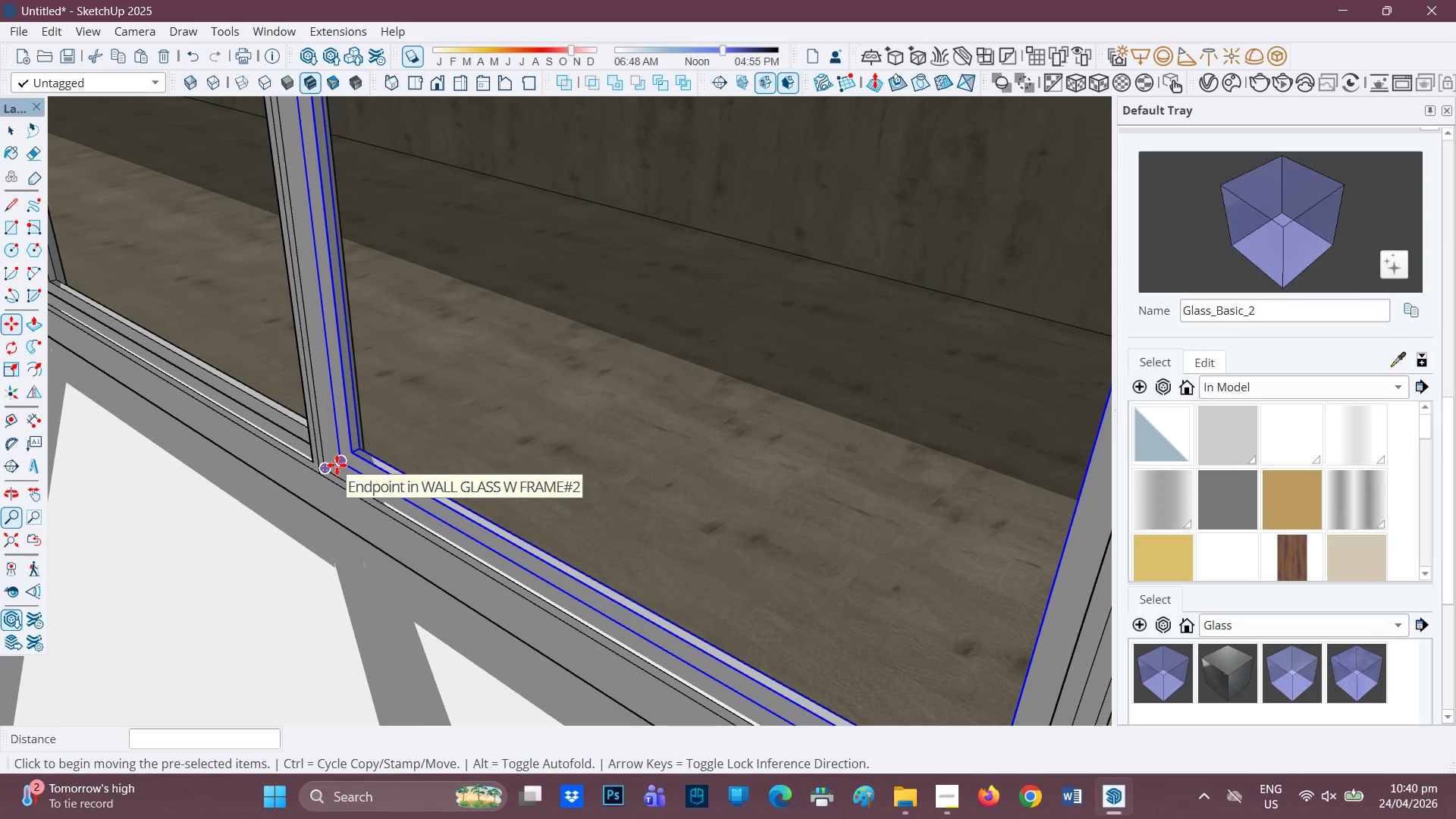 
key(Control+ControlRight)
 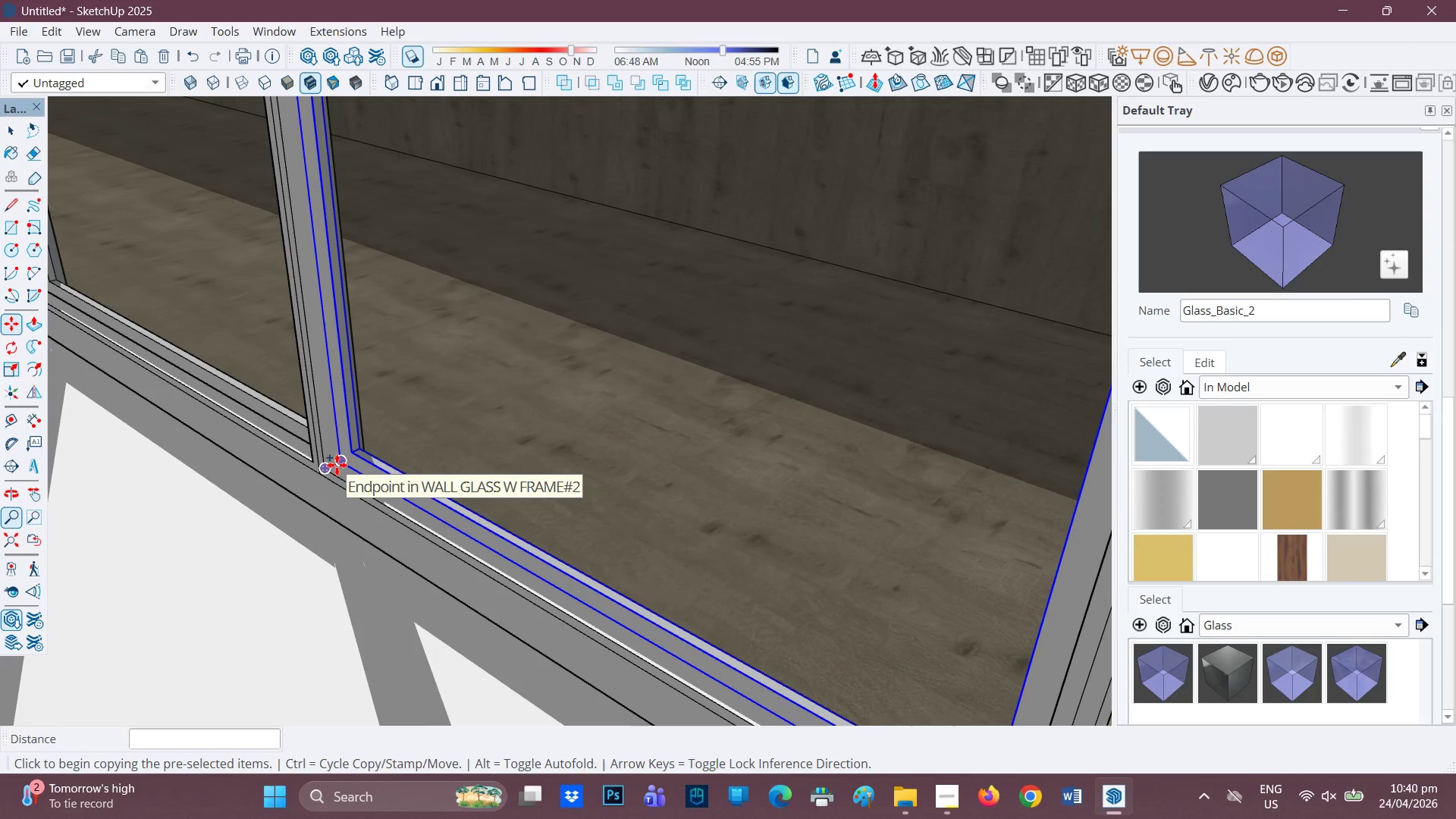 
left_click([337, 465])
 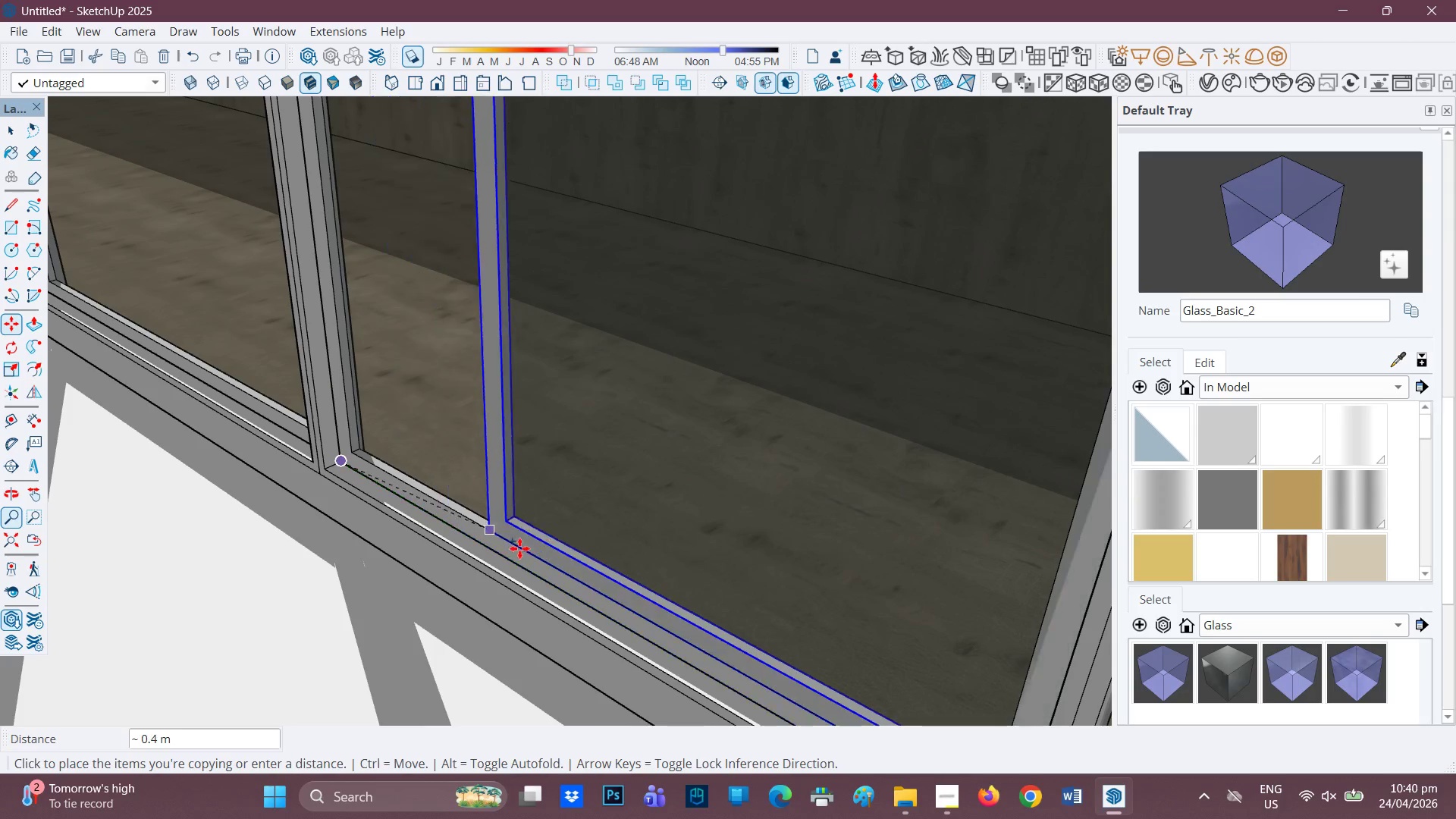 
scroll: coordinate [565, 573], scroll_direction: down, amount: 4.0
 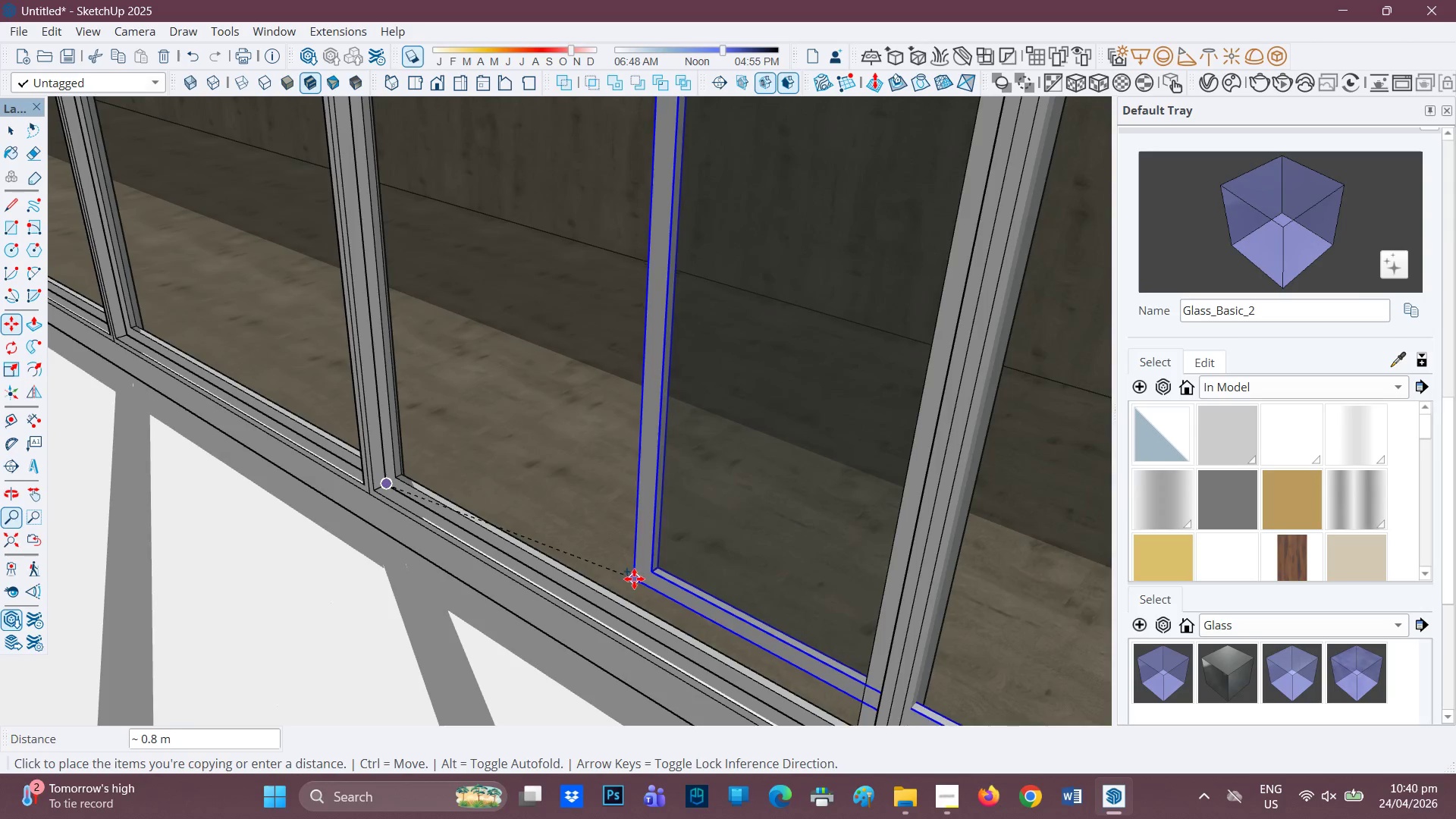 
type(HM)
 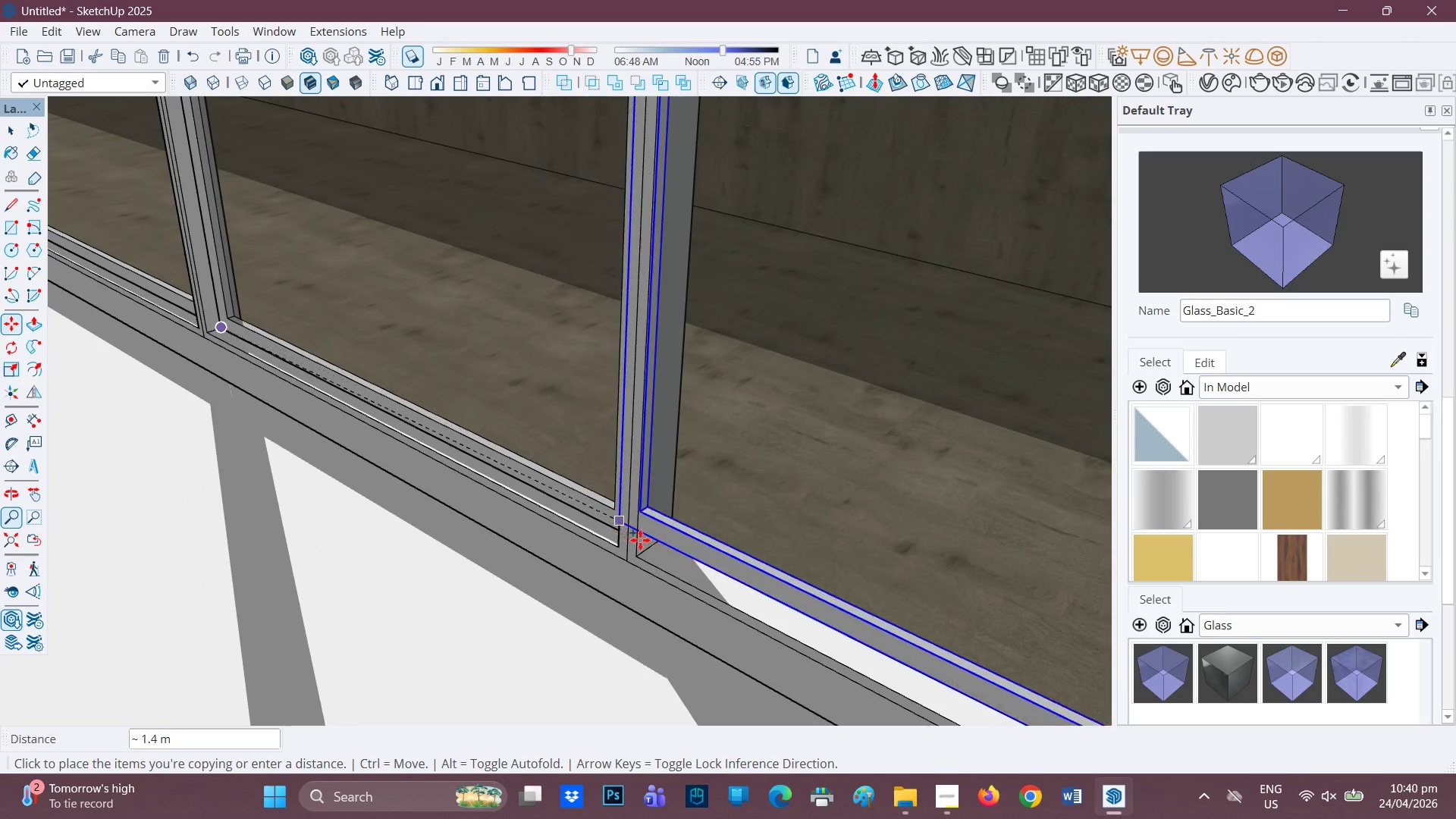 
left_click_drag(start_coordinate=[637, 567], to_coordinate=[425, 368])
 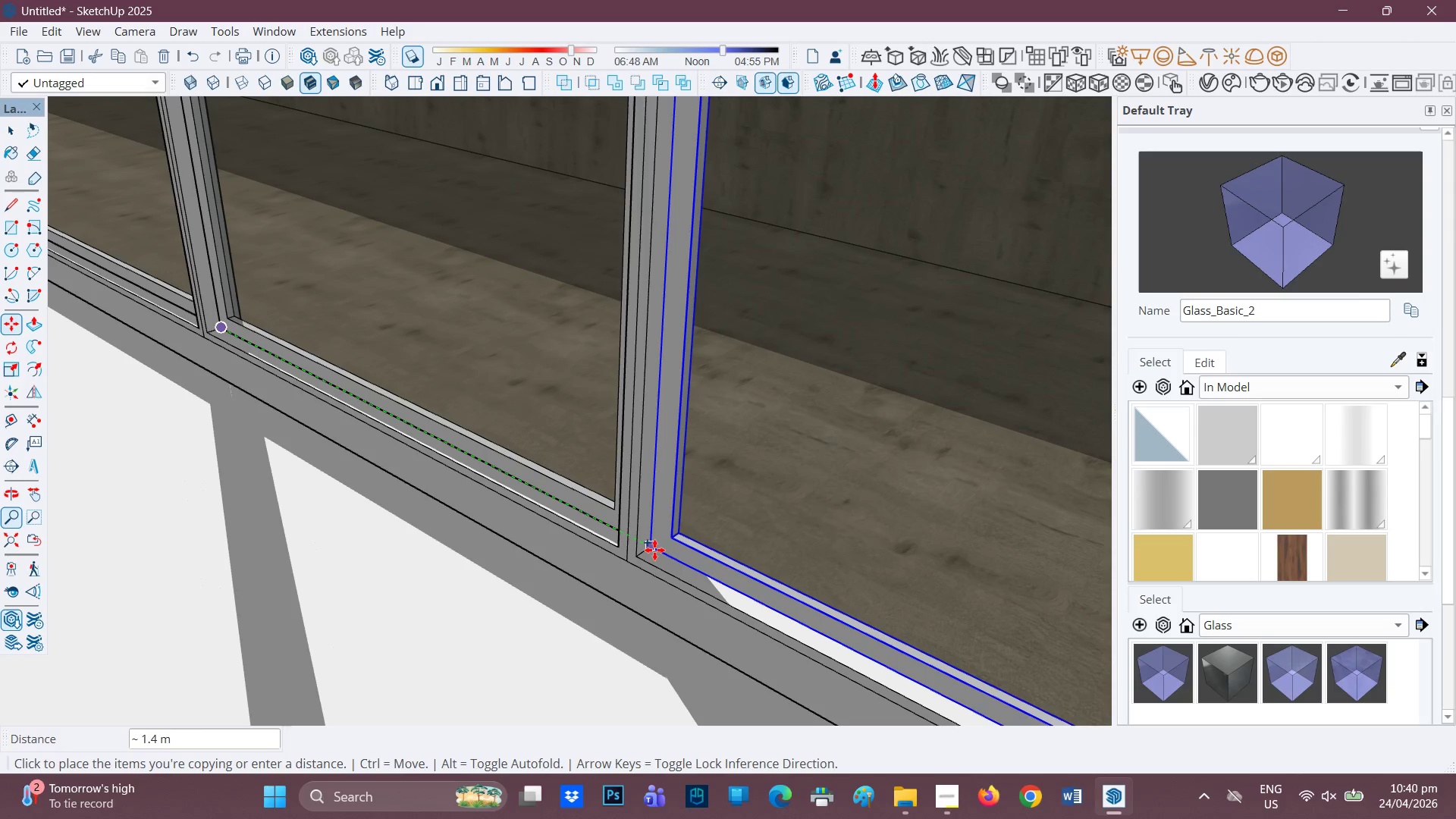 
left_click([651, 545])
 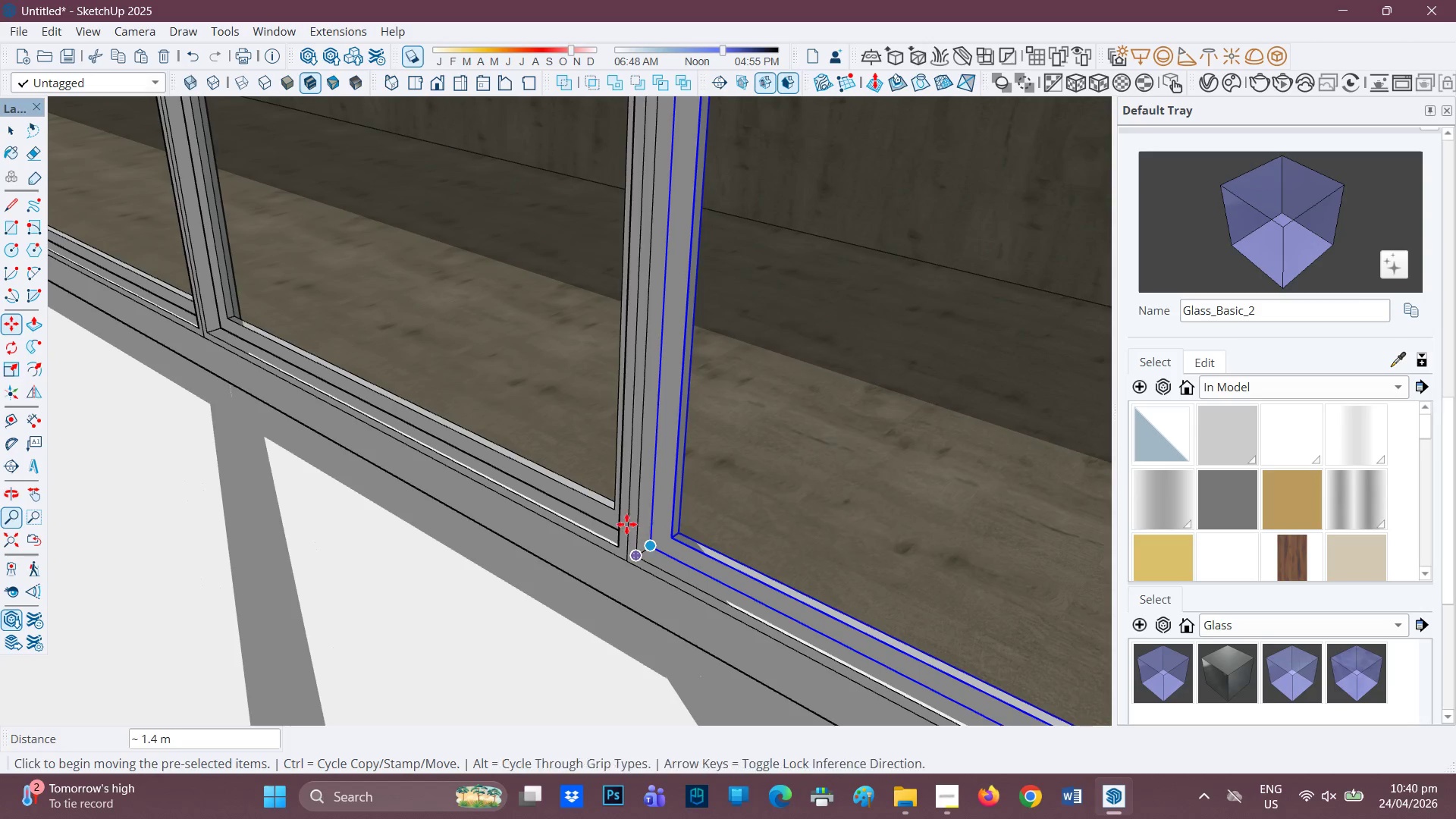 
scroll: coordinate [477, 304], scroll_direction: down, amount: 8.0
 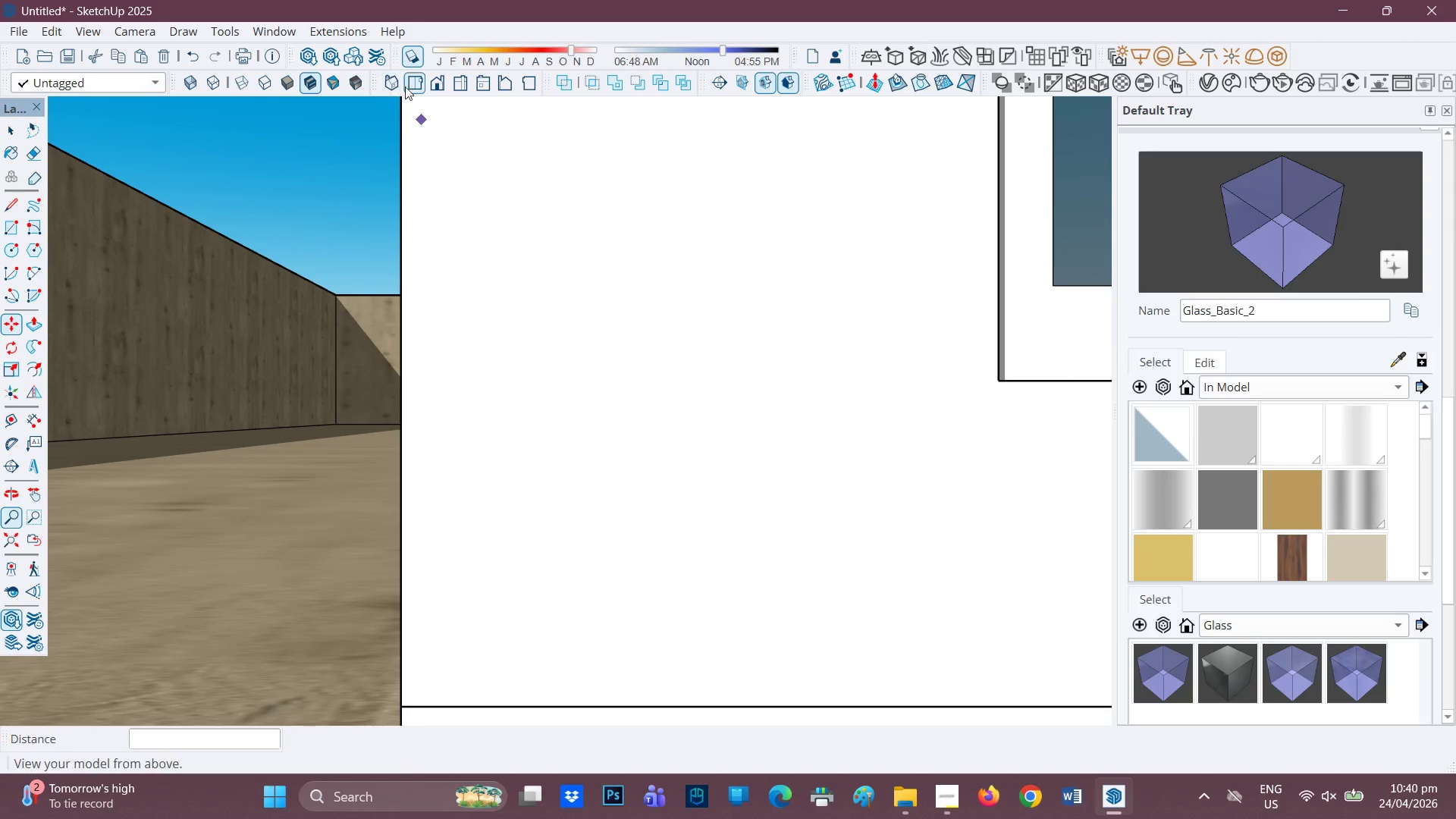 
left_click([411, 83])
 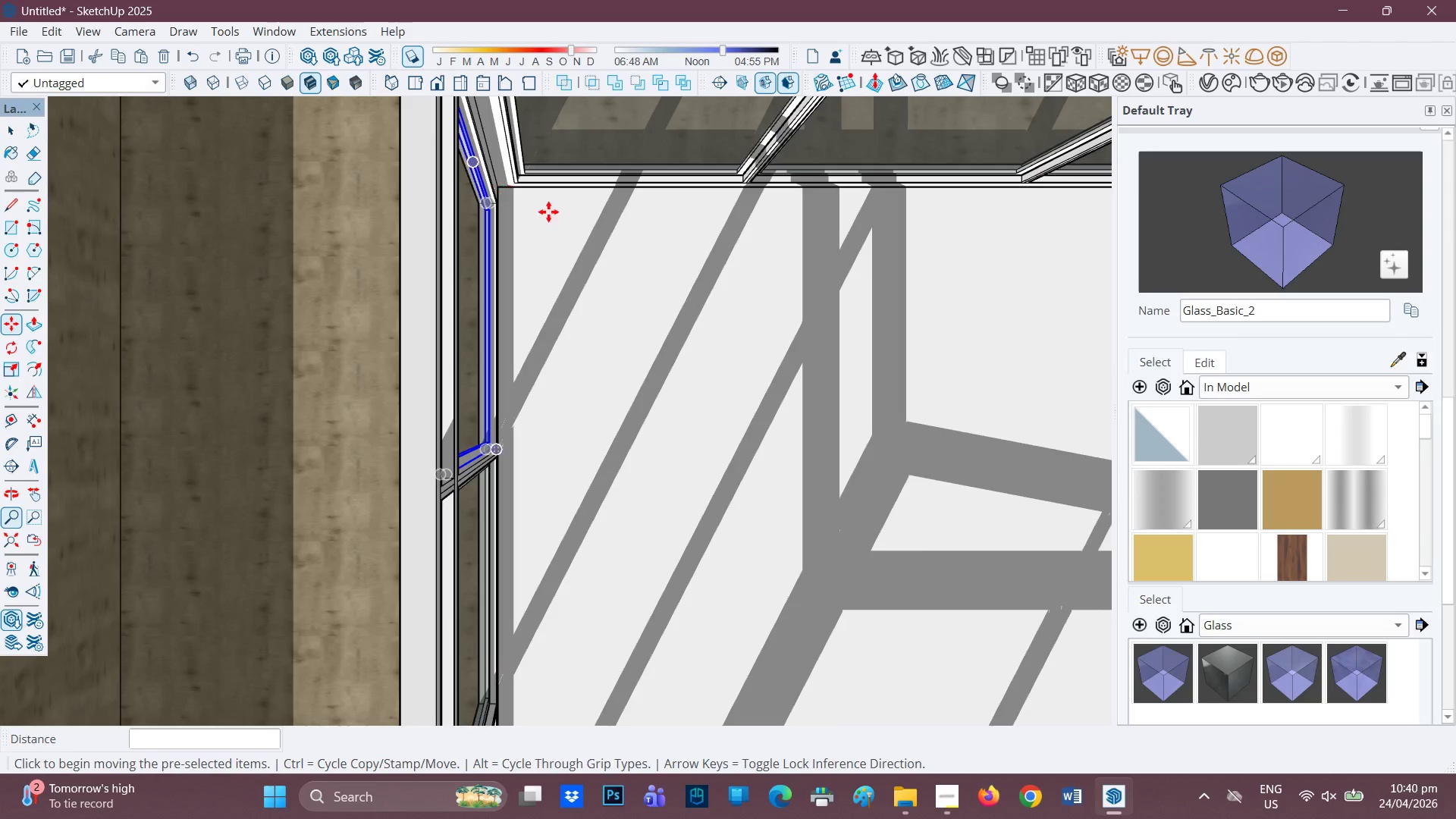 
scroll: coordinate [748, 391], scroll_direction: down, amount: 12.0
 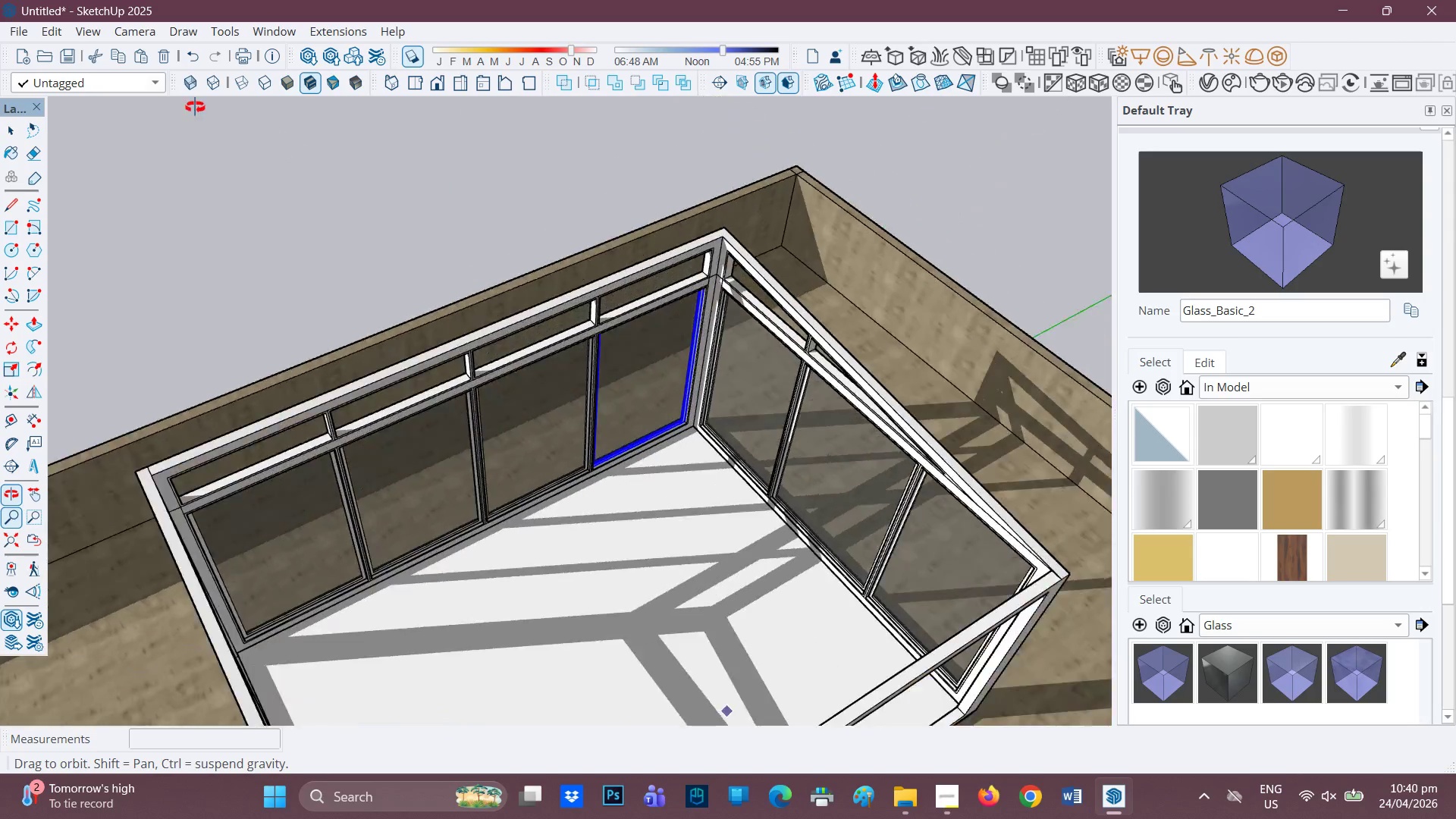 
key(Space)
 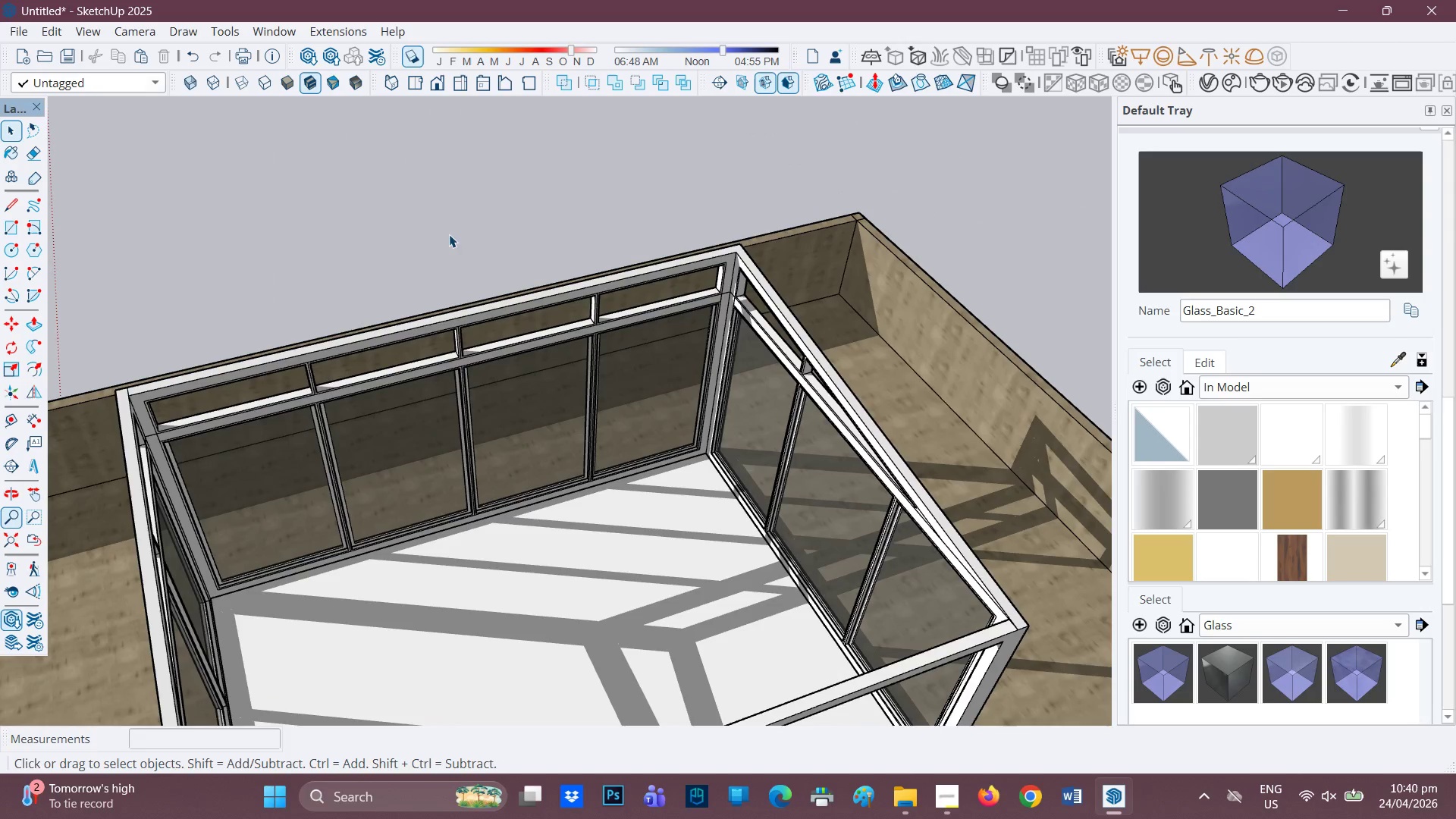 
scroll: coordinate [580, 408], scroll_direction: down, amount: 7.0
 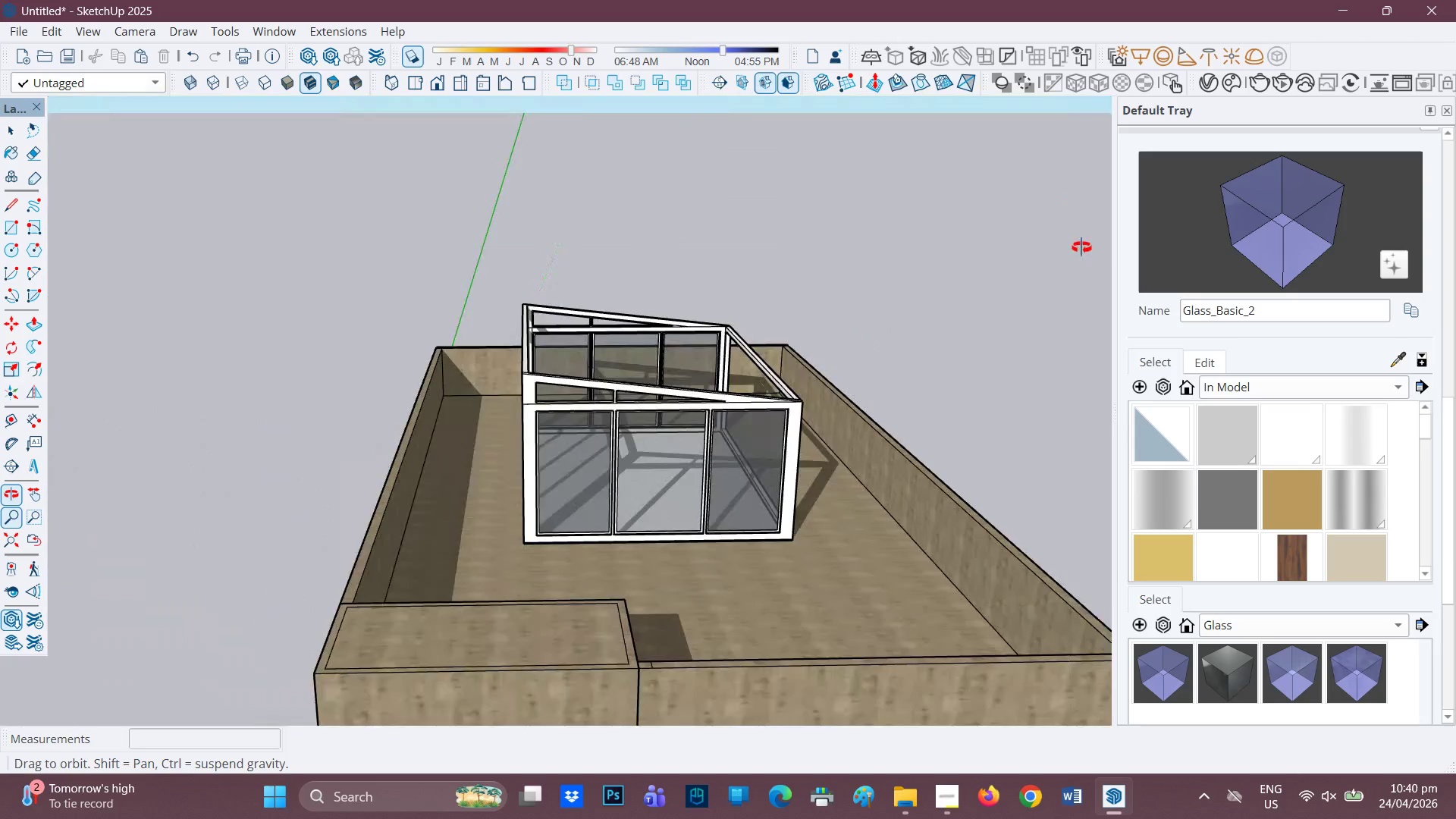 
scroll: coordinate [563, 318], scroll_direction: up, amount: 6.0
 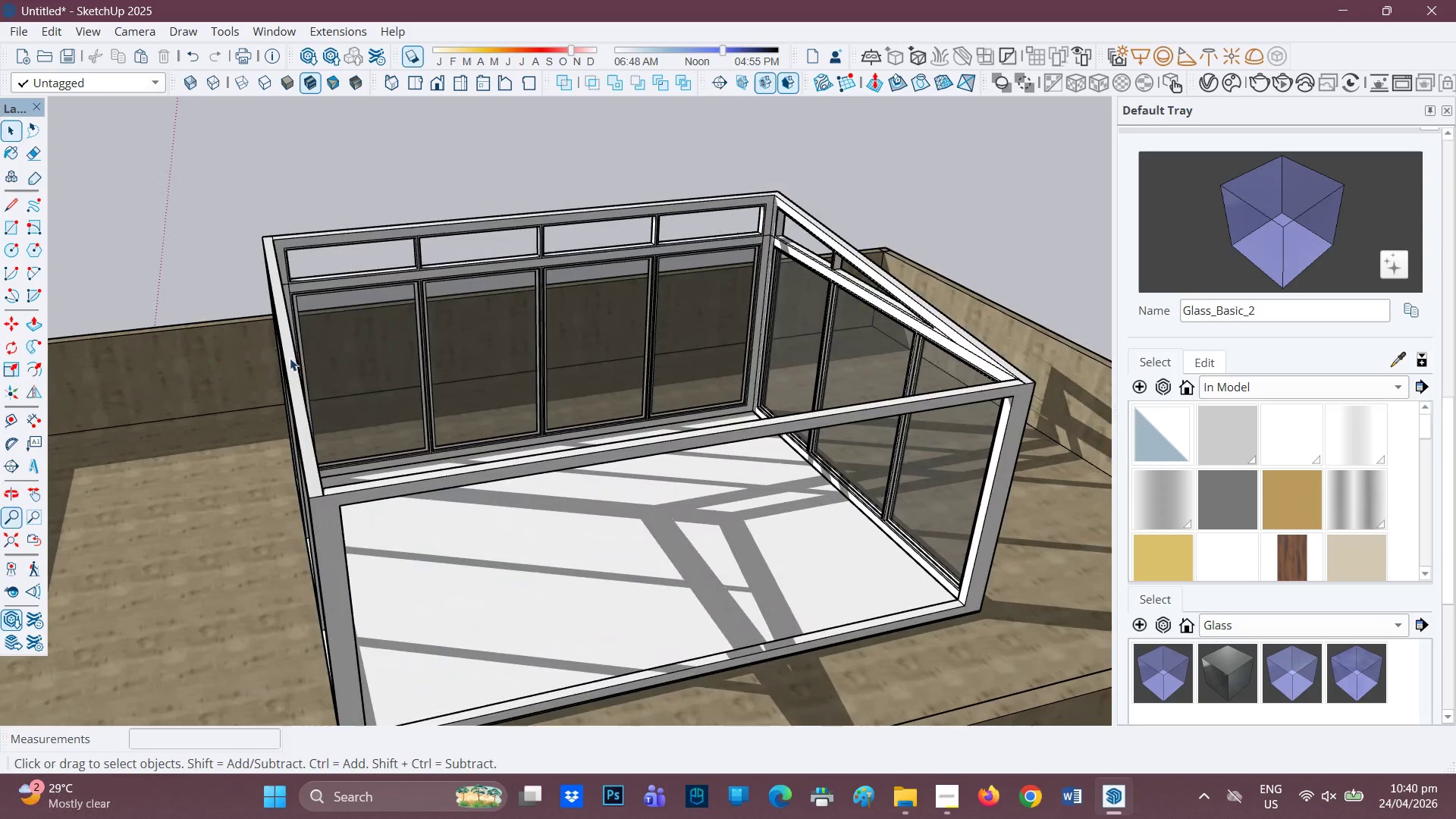 
key(H)
 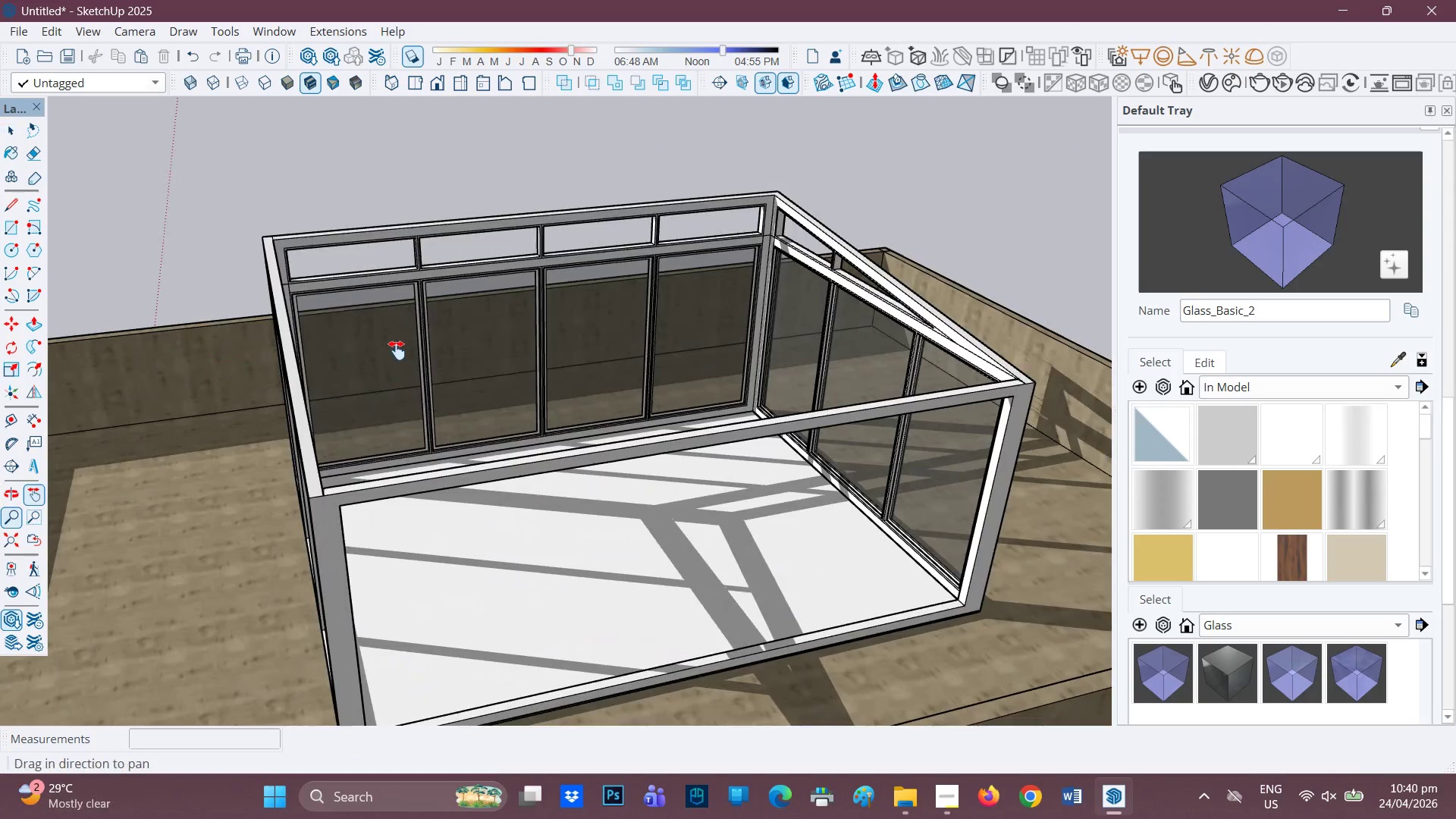 
left_click_drag(start_coordinate=[397, 351], to_coordinate=[620, 460])
 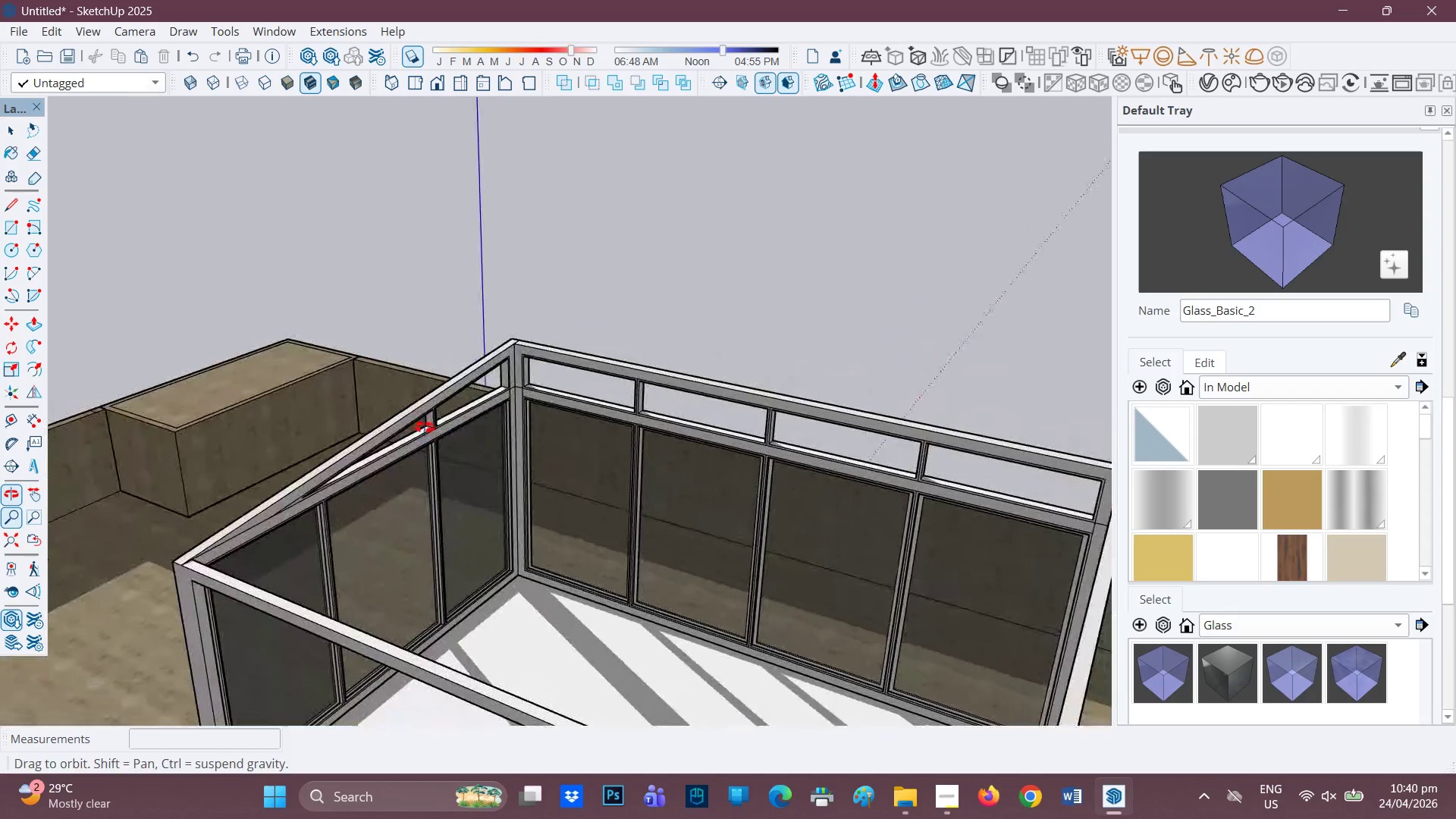 
scroll: coordinate [623, 439], scroll_direction: up, amount: 3.0
 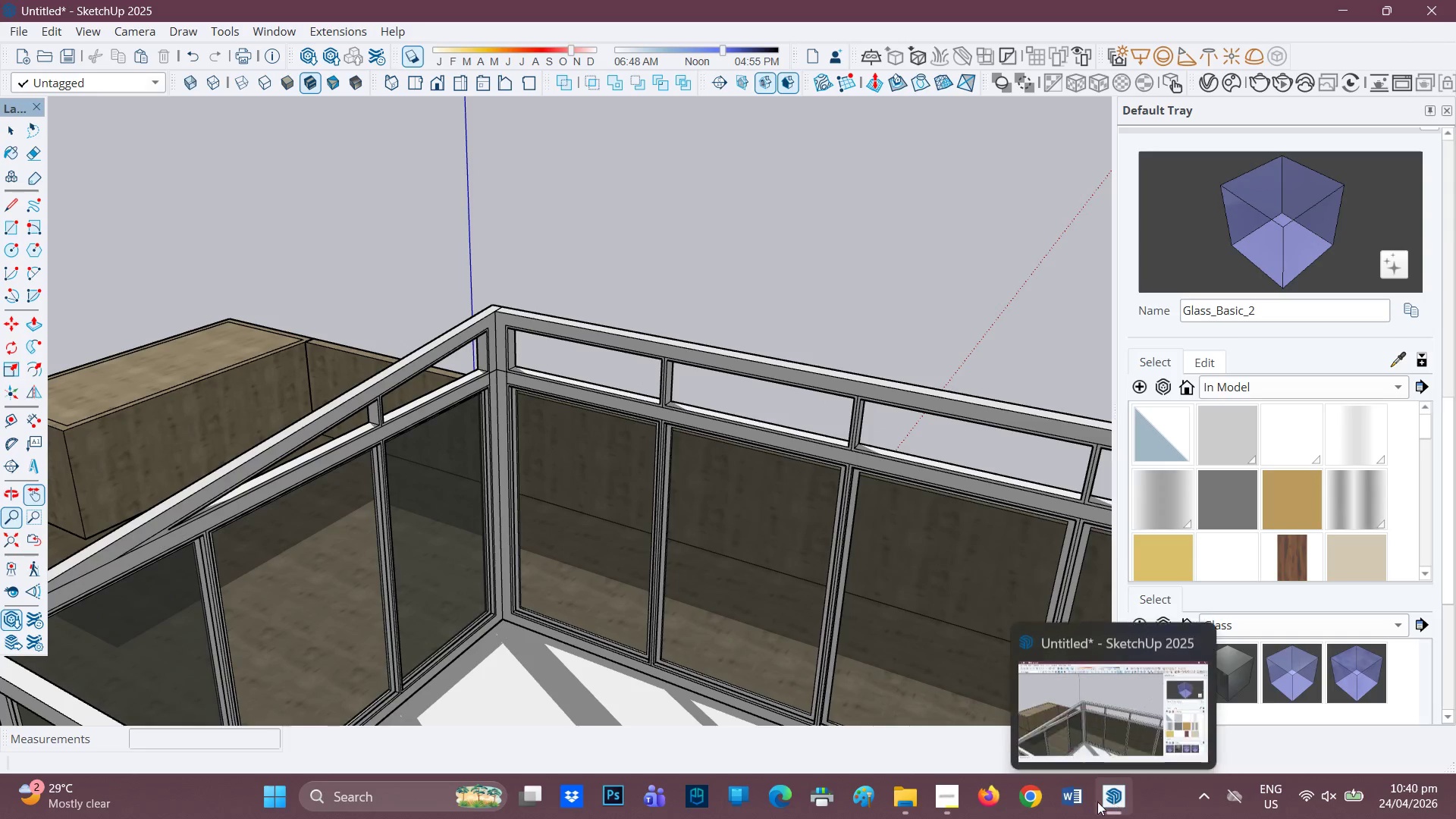 
left_click([945, 797])